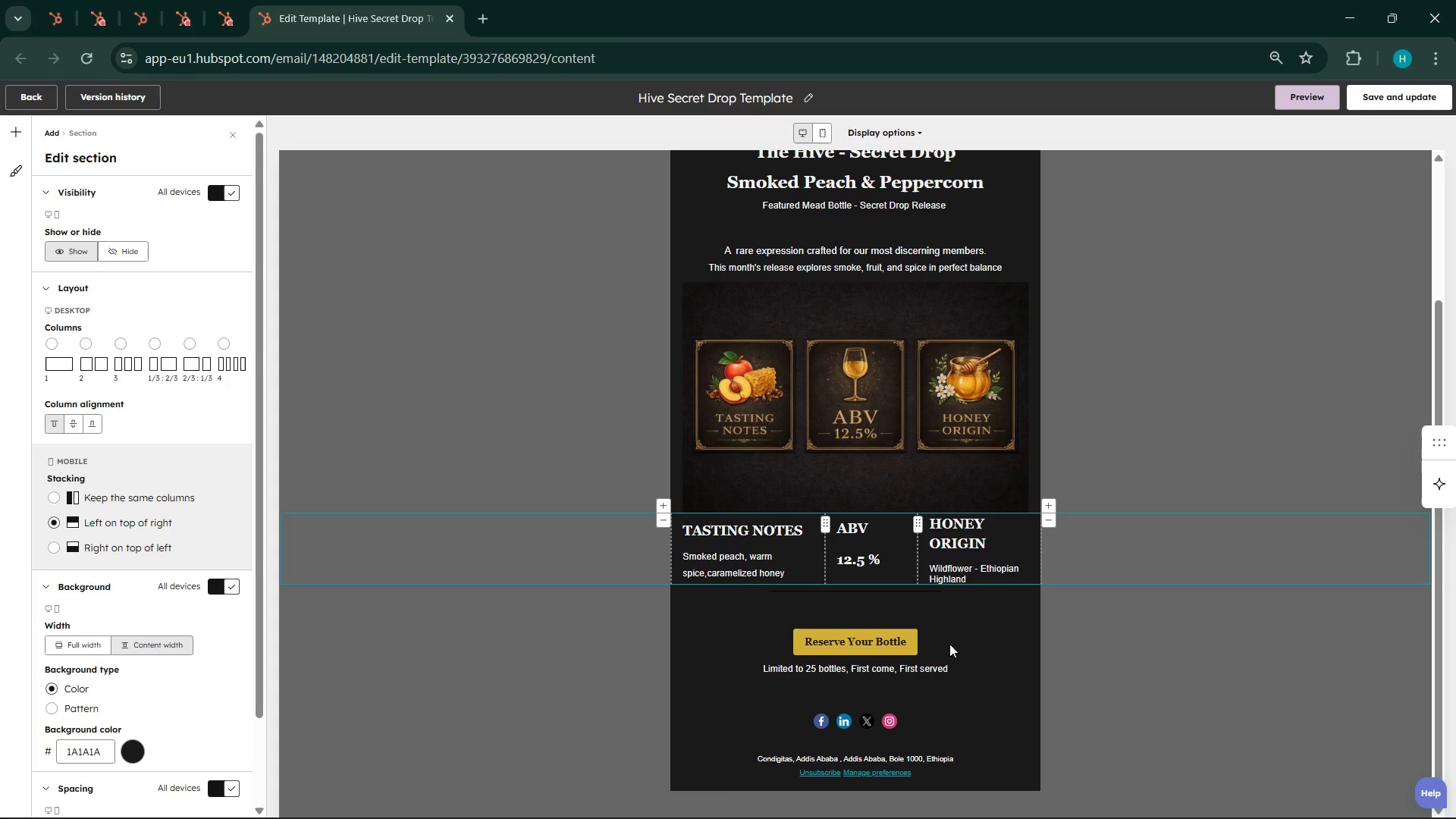 
left_click([977, 615])
 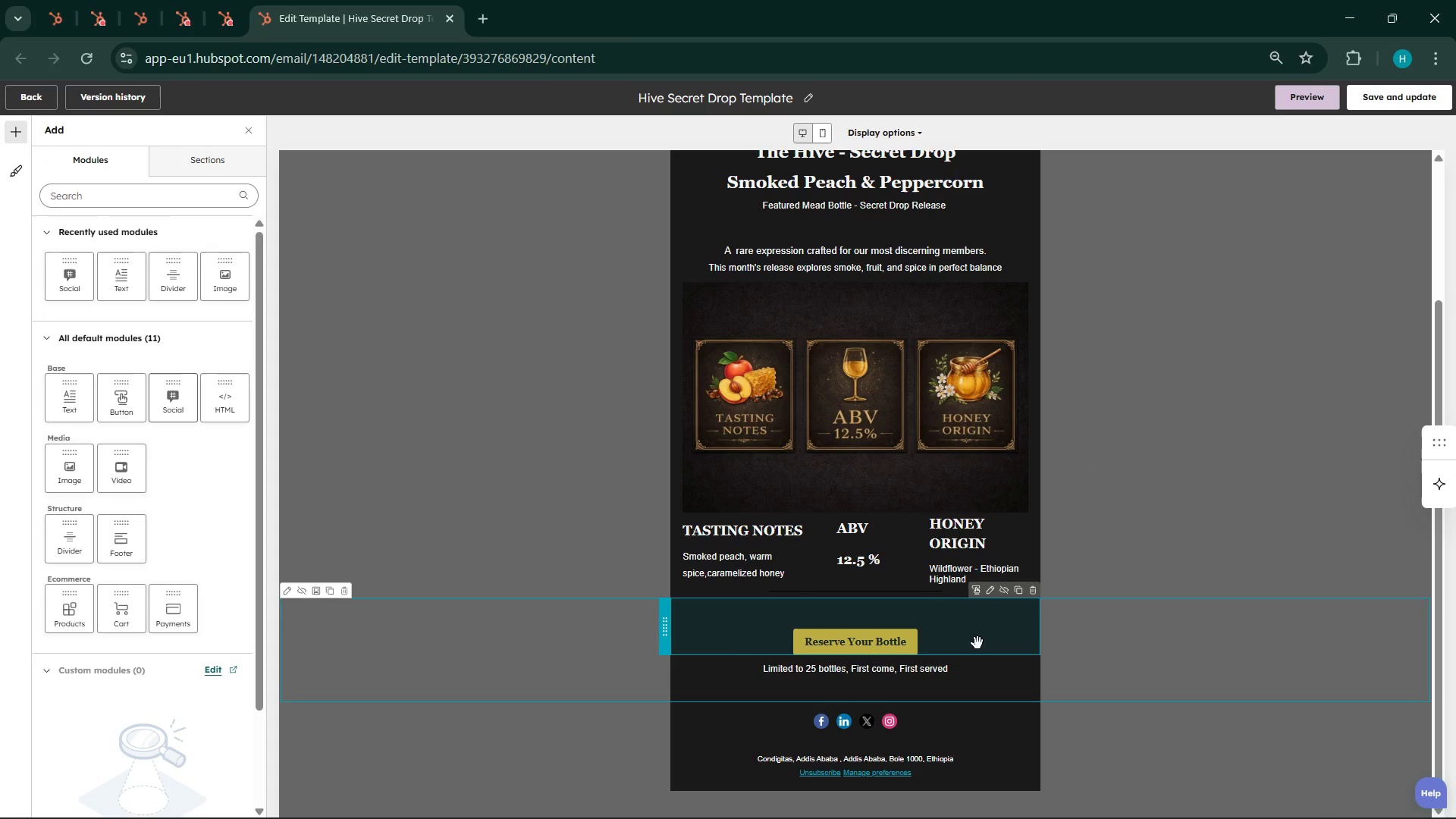 
left_click([977, 645])
 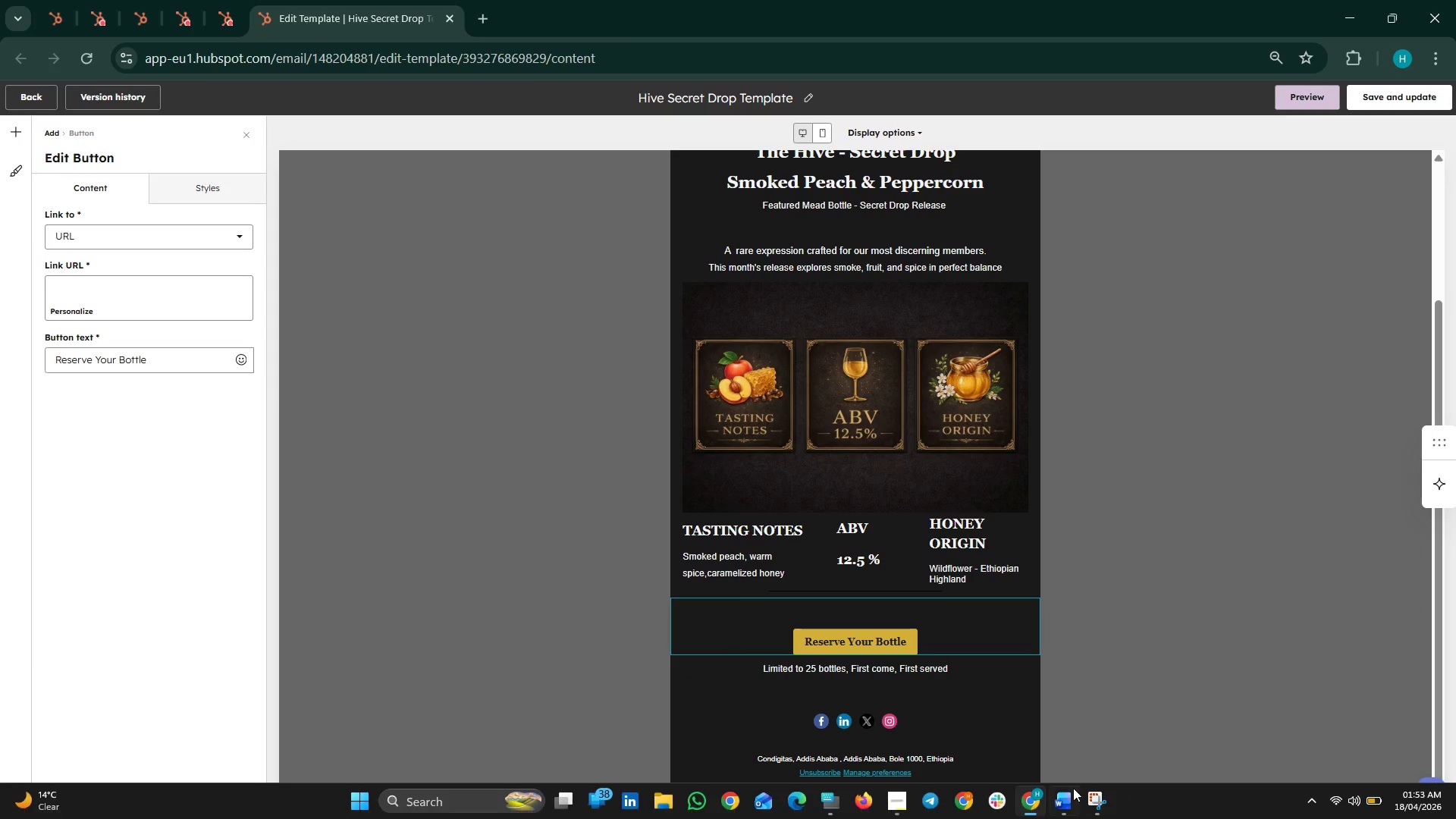 
left_click([1094, 803])
 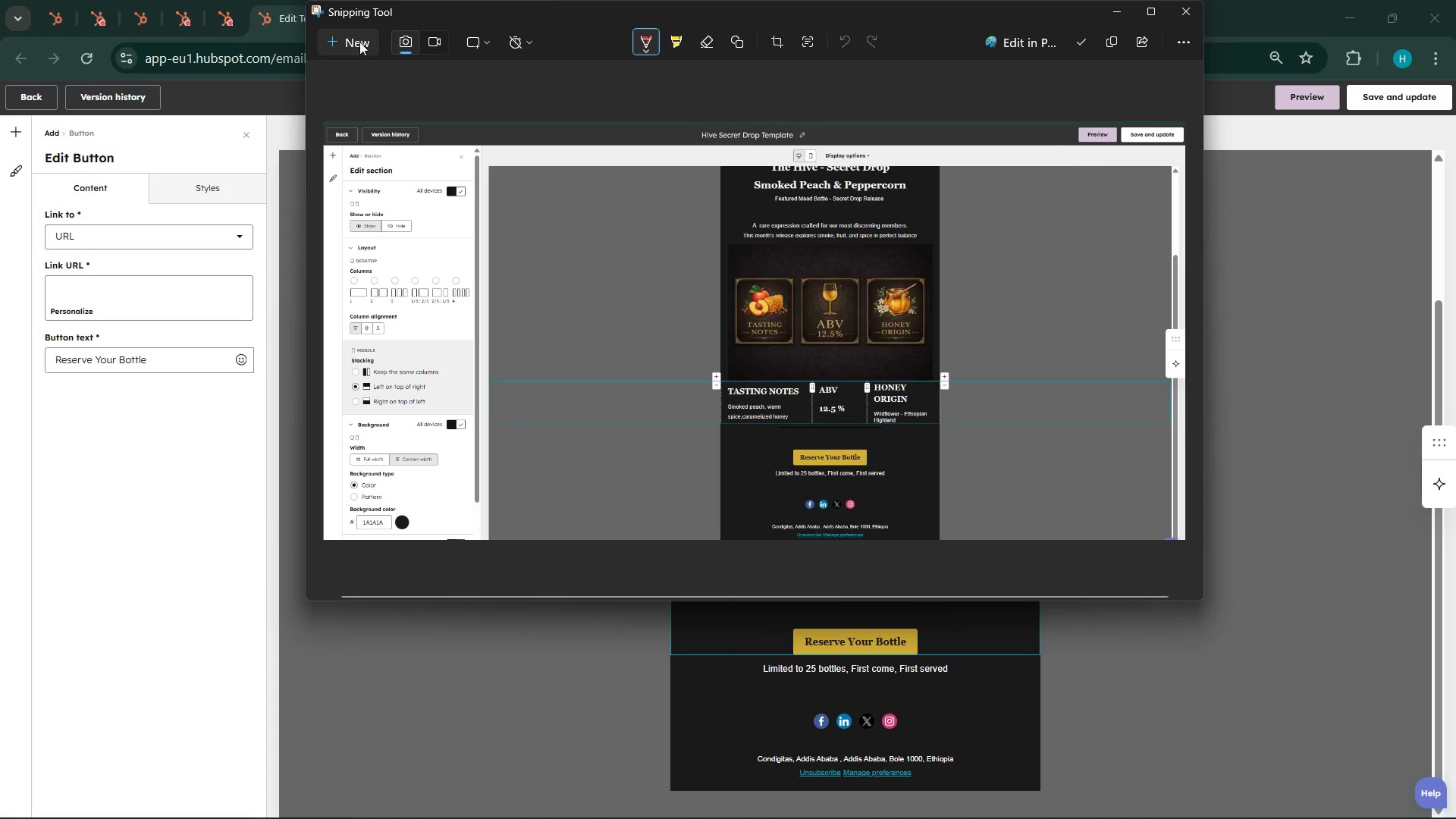 
left_click([365, 27])
 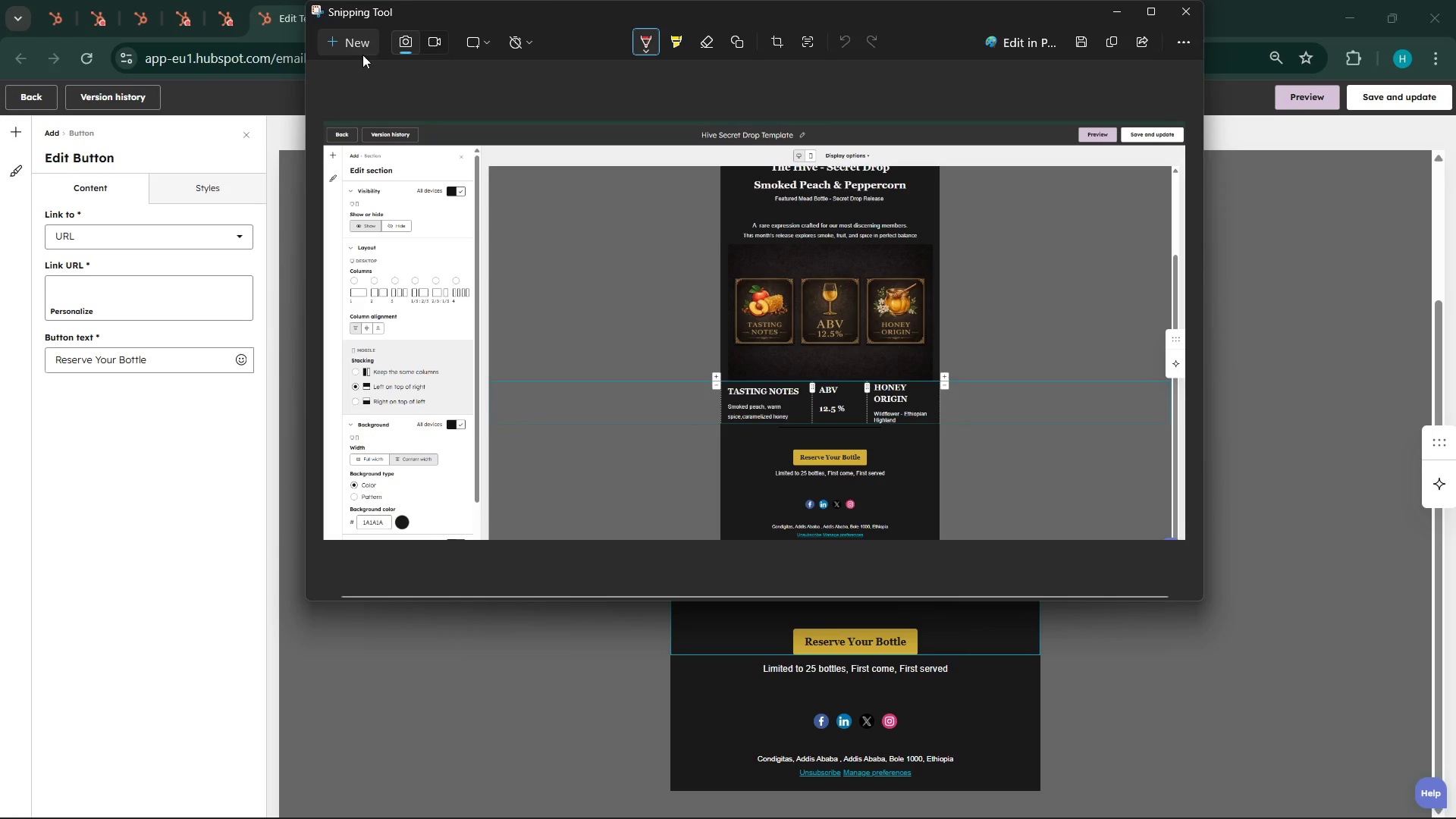 
left_click([362, 55])
 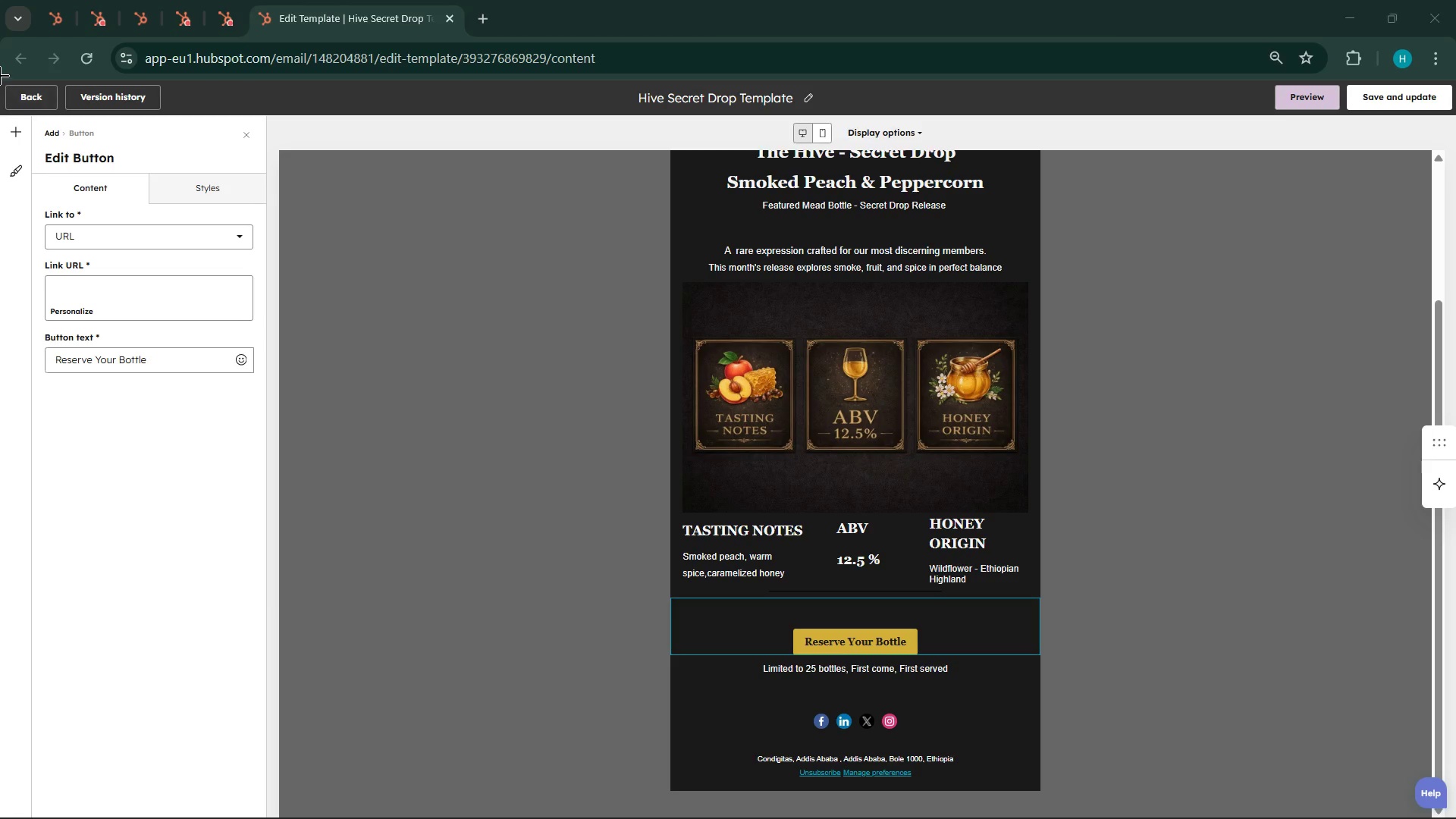 
left_click_drag(start_coordinate=[0, 76], to_coordinate=[1455, 779])
 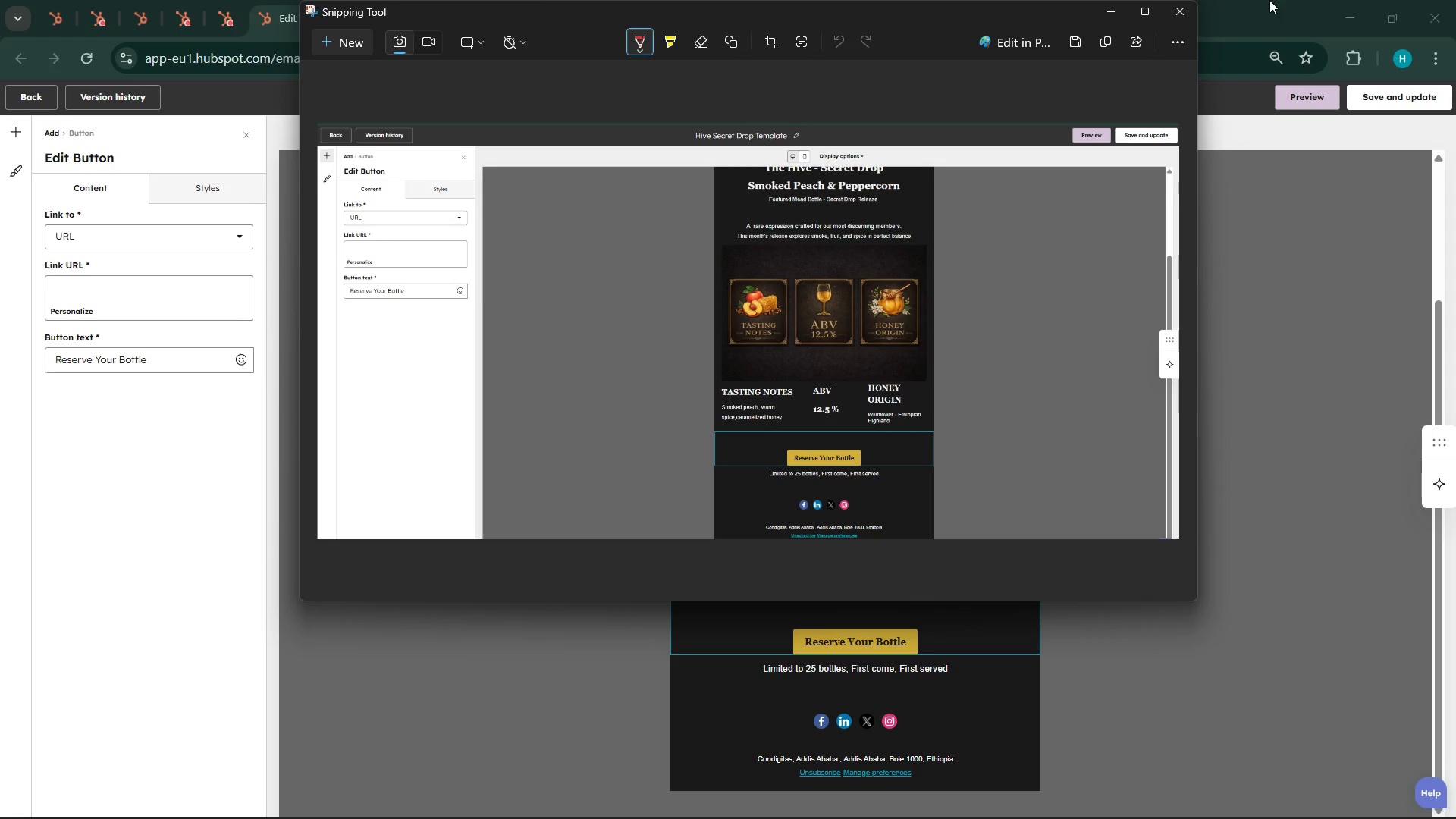 
wait(7.86)
 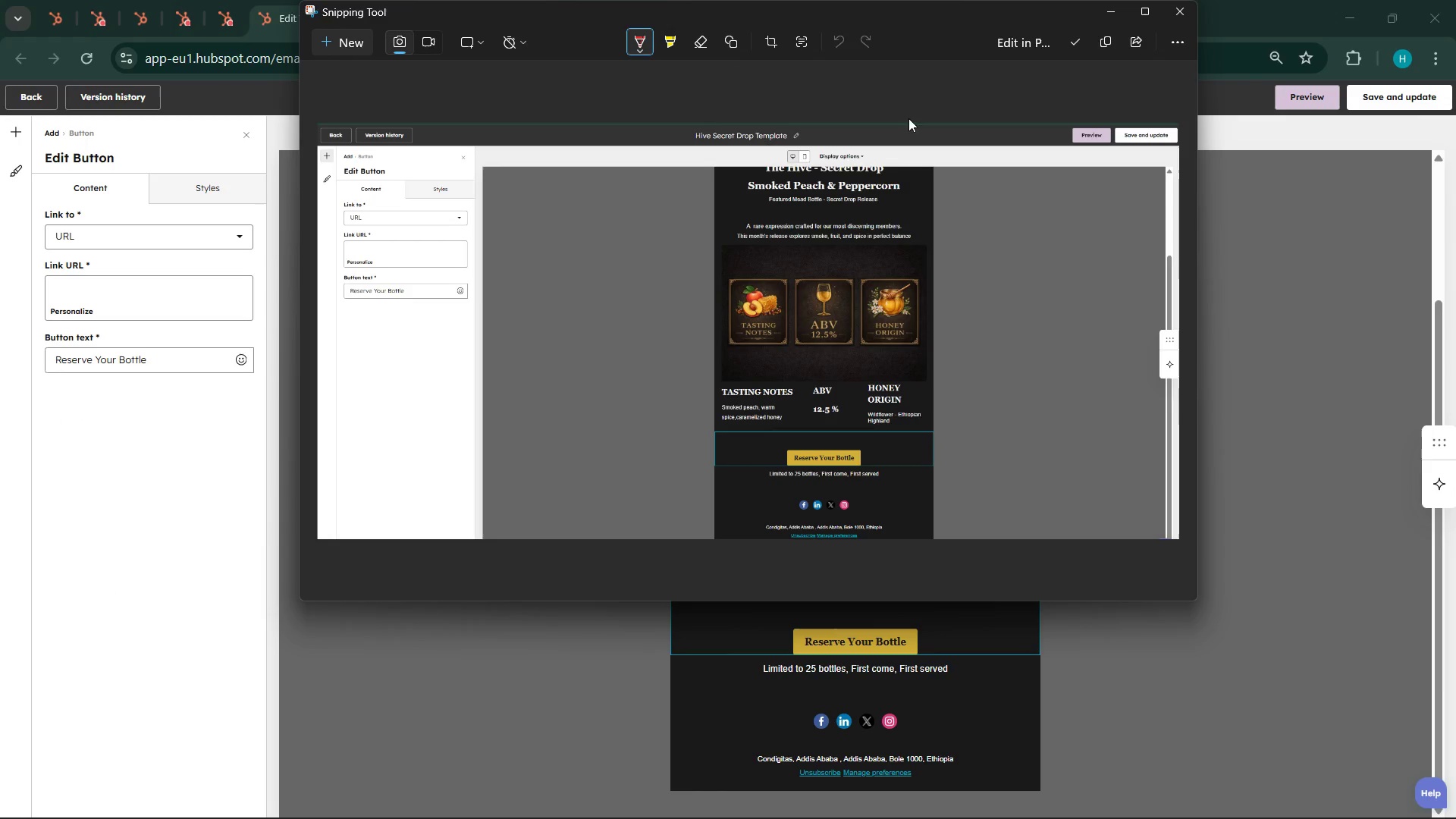 
left_click([1098, 46])
 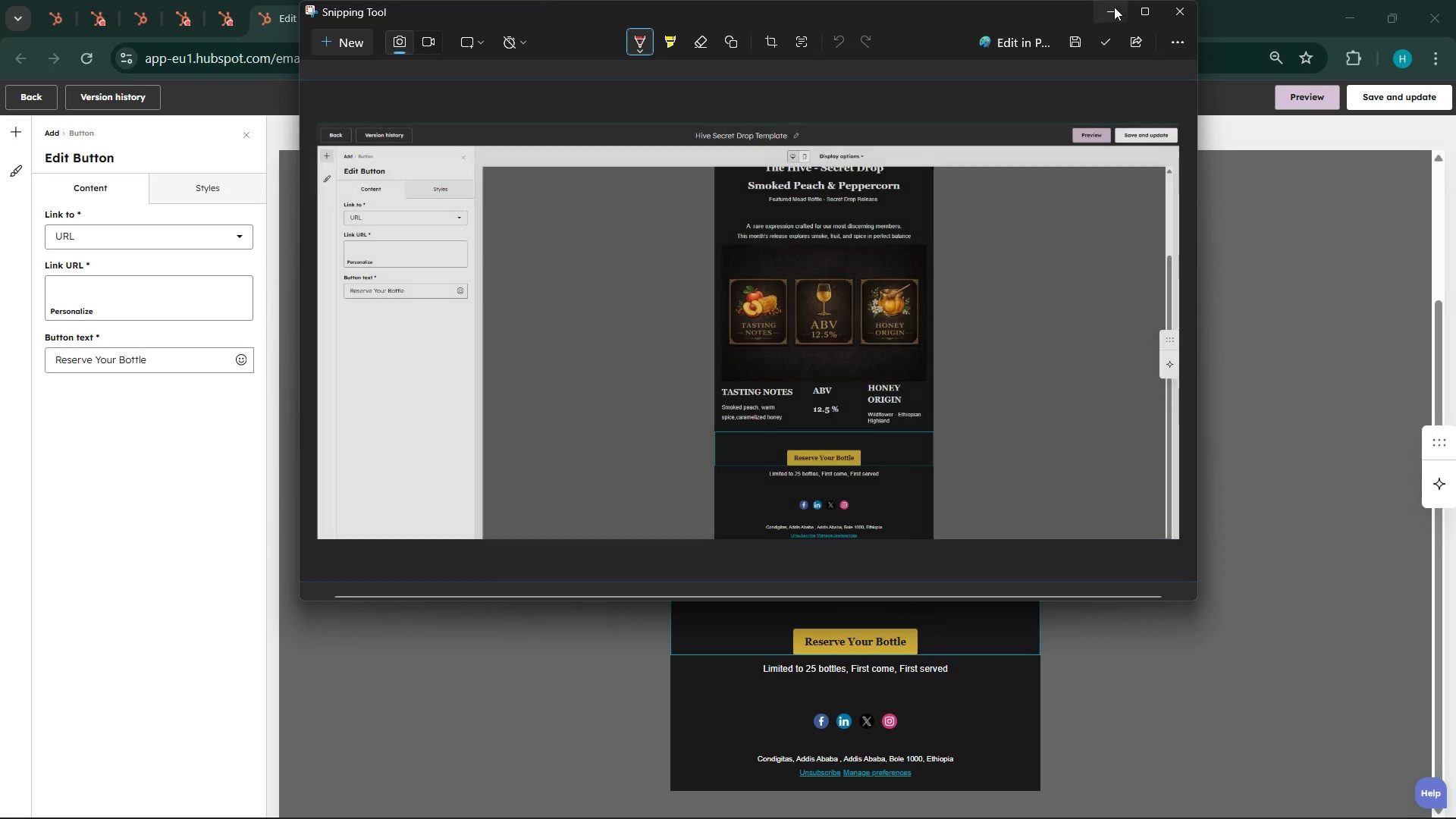 
left_click([1114, 7])
 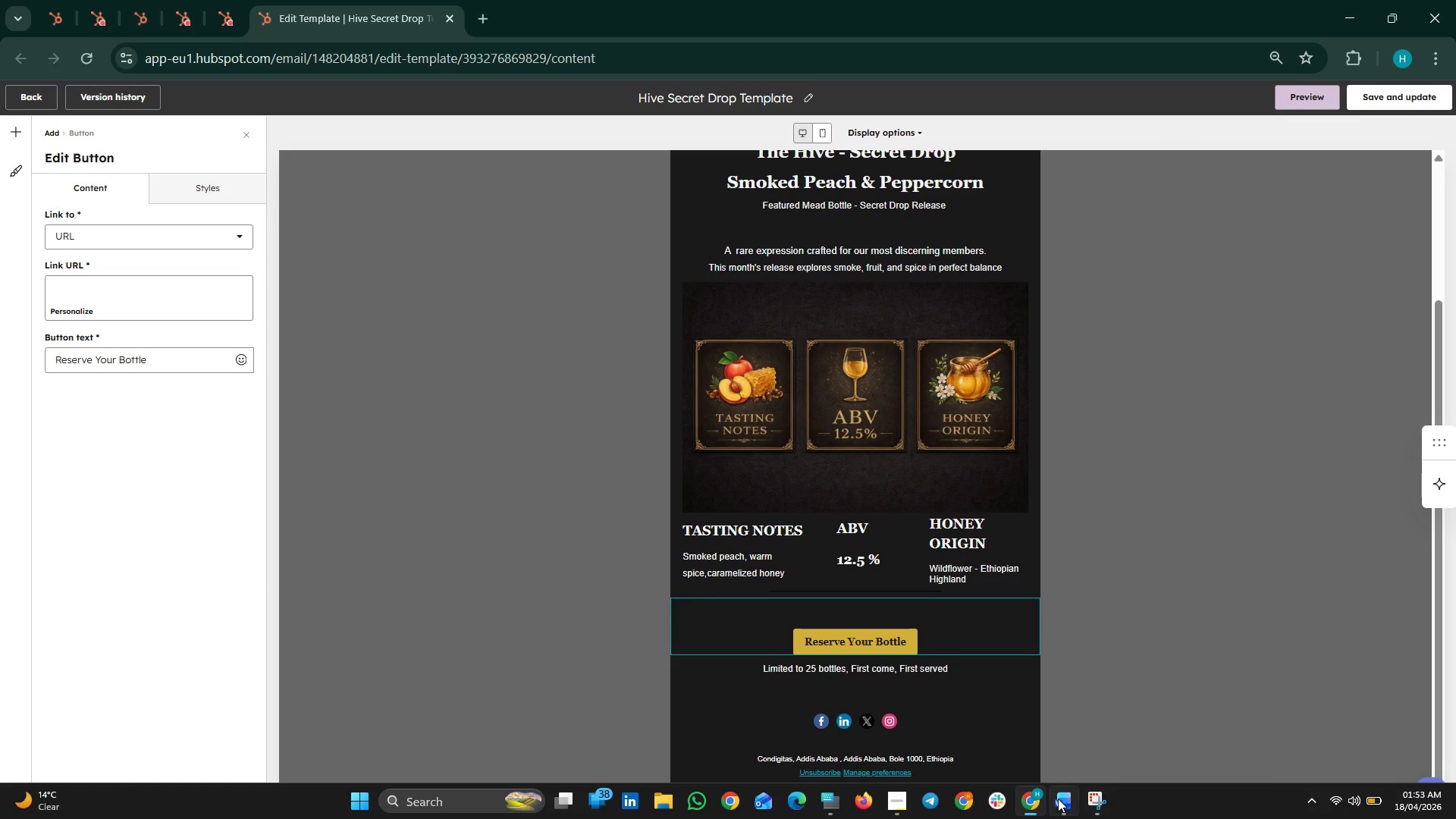 
left_click([1067, 802])
 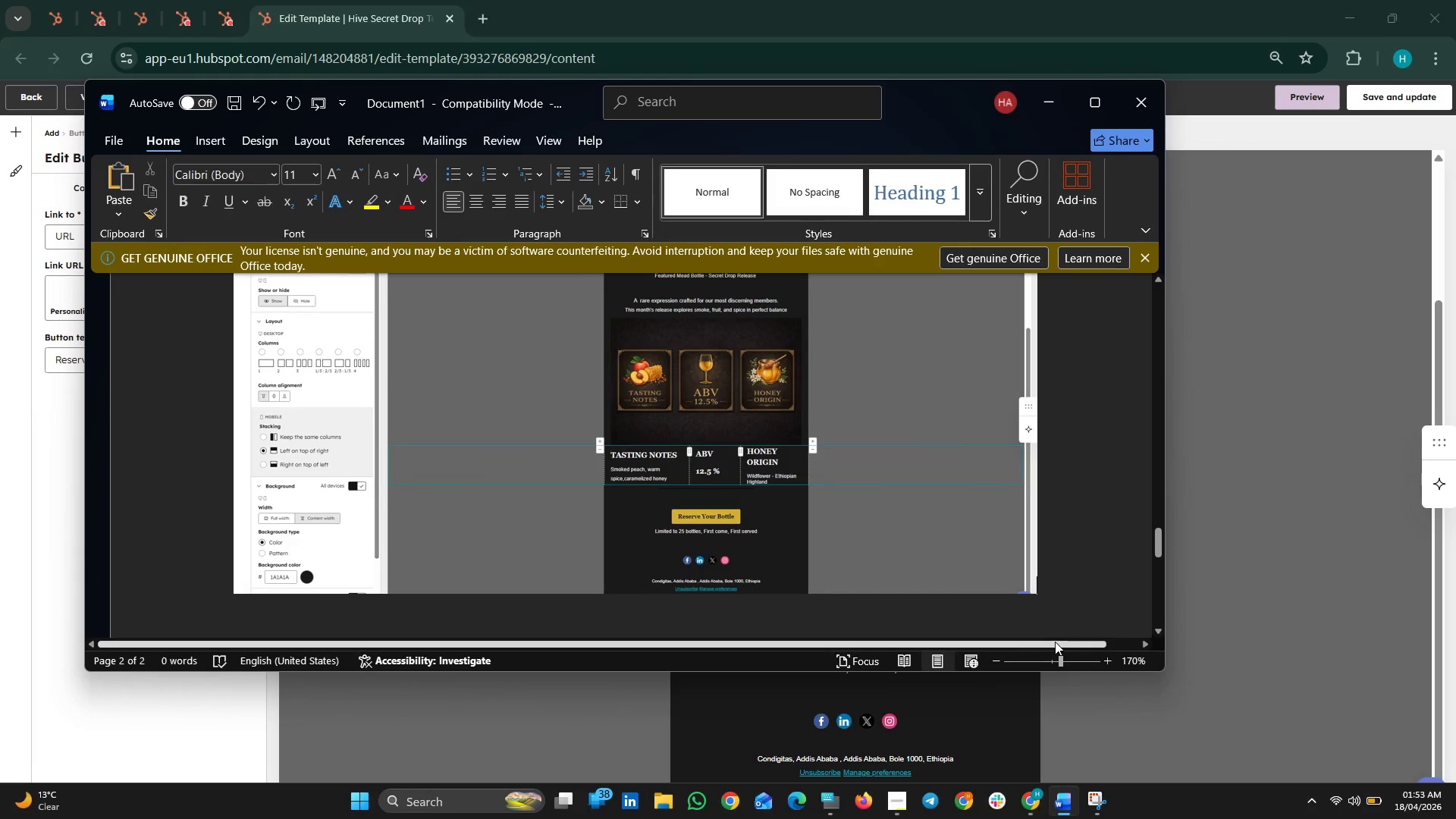 
left_click([1061, 577])
 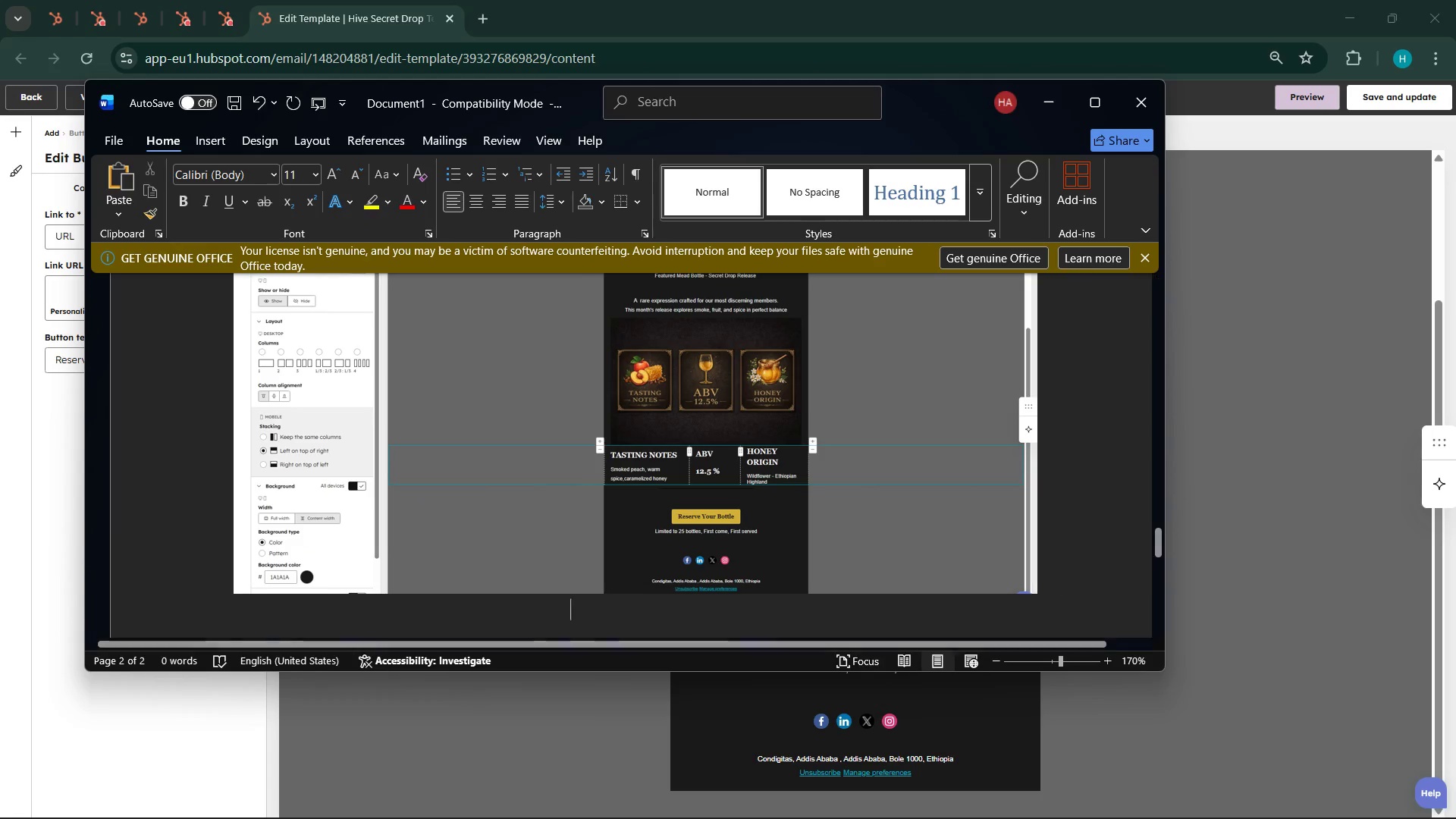 
scroll: coordinate [1055, 642], scroll_direction: down, amount: 1.0
 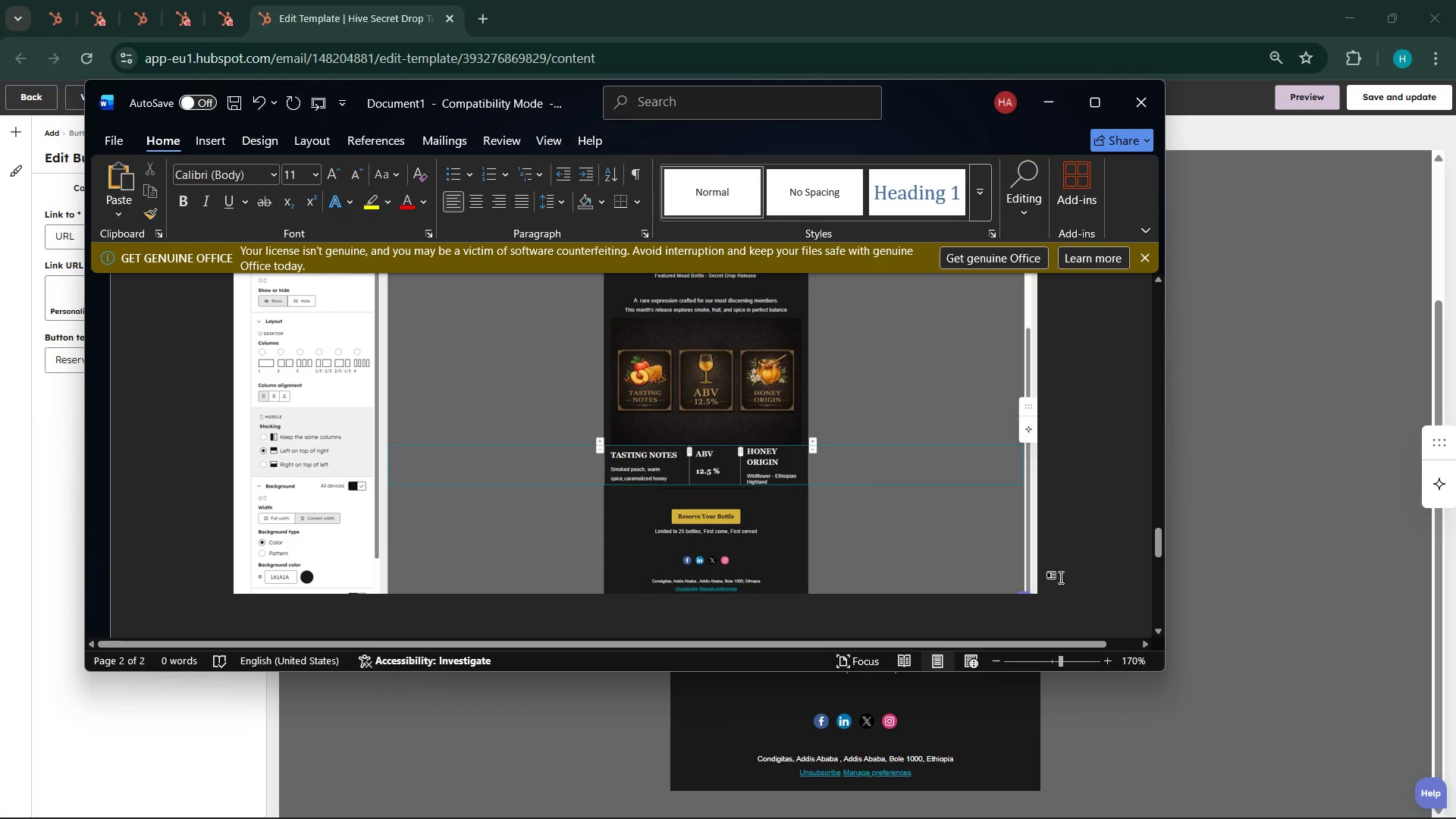 
key(Control+Enter)
 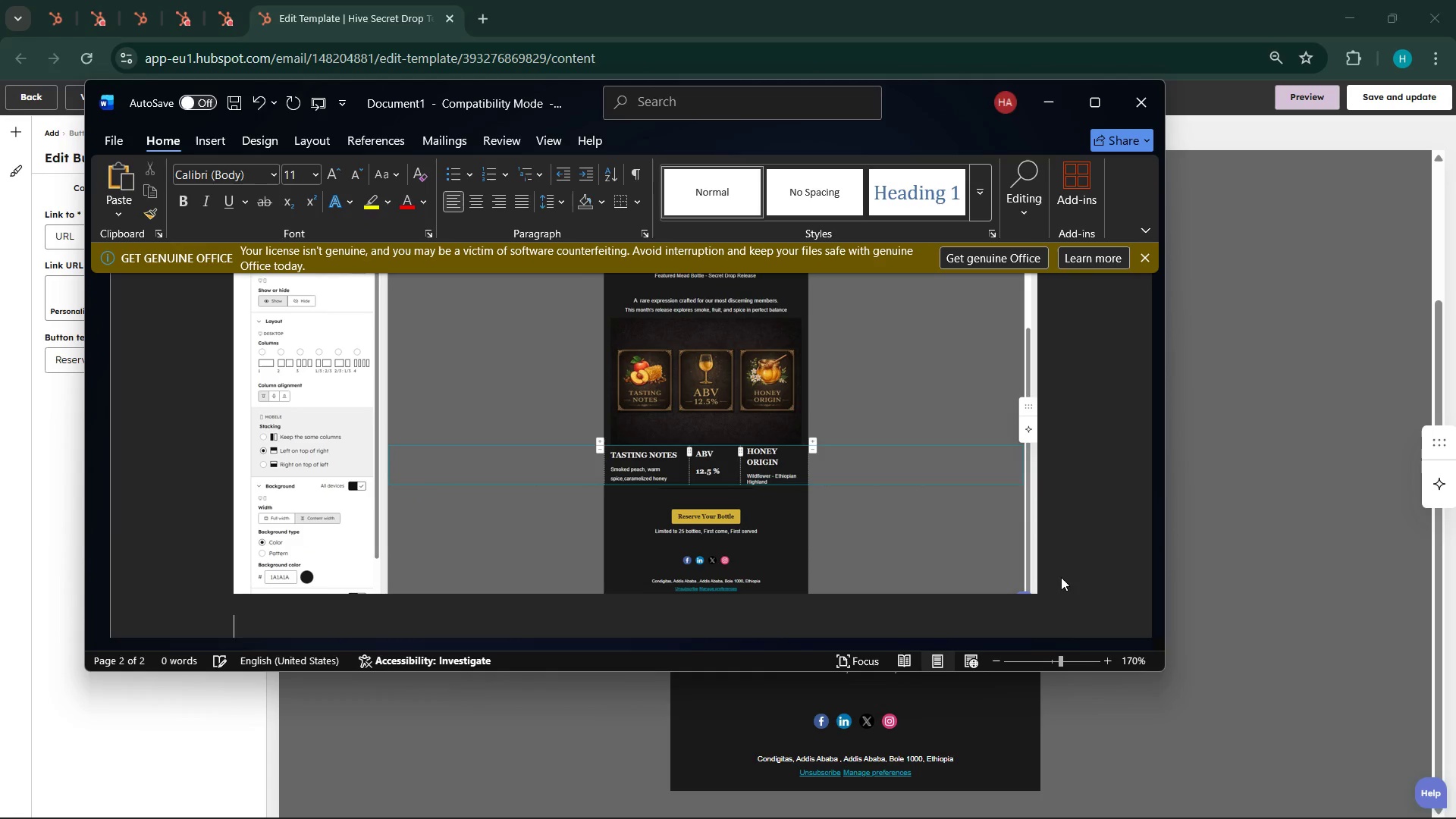 
key(Control+V)
 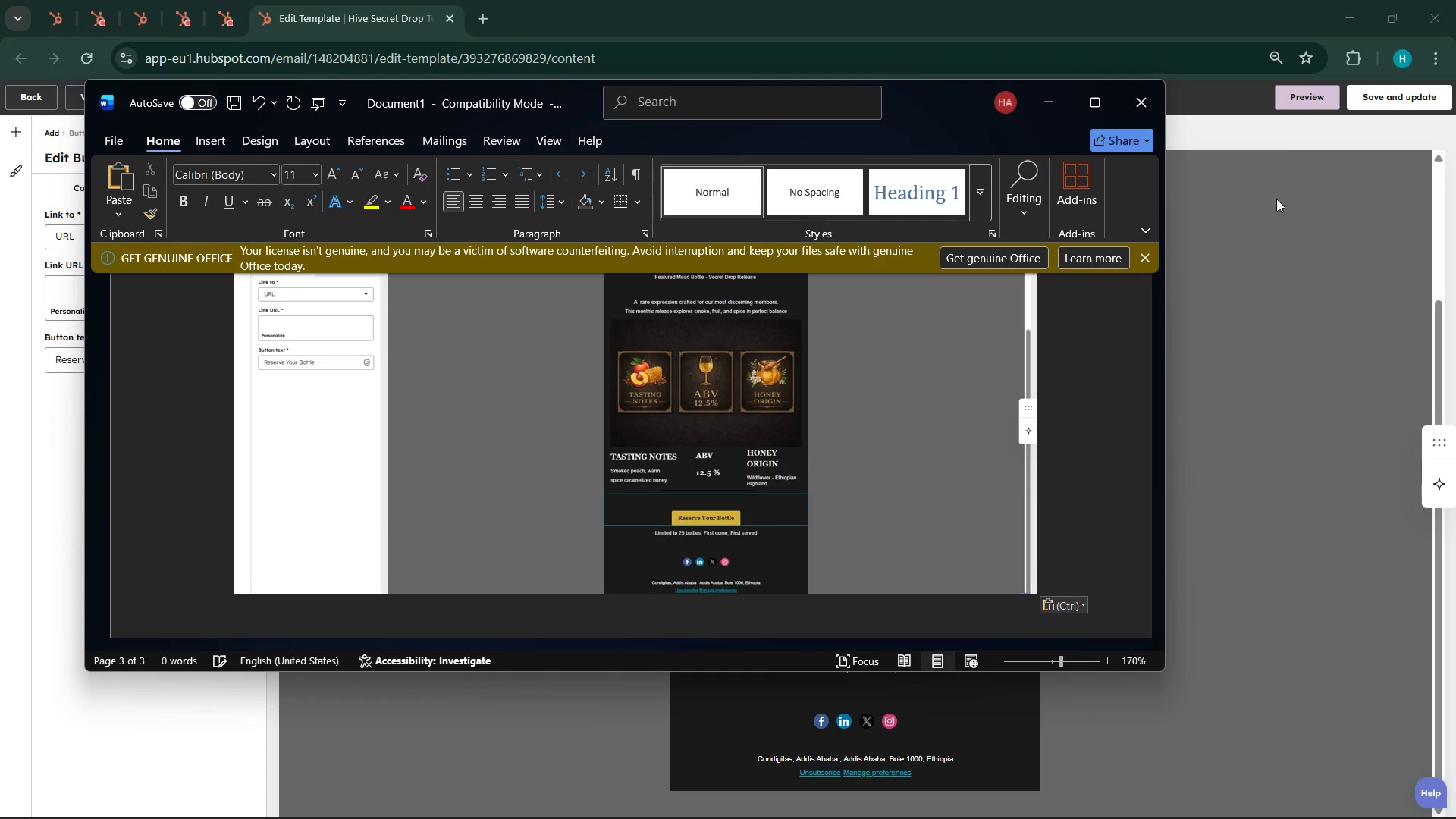 
left_click([1279, 254])
 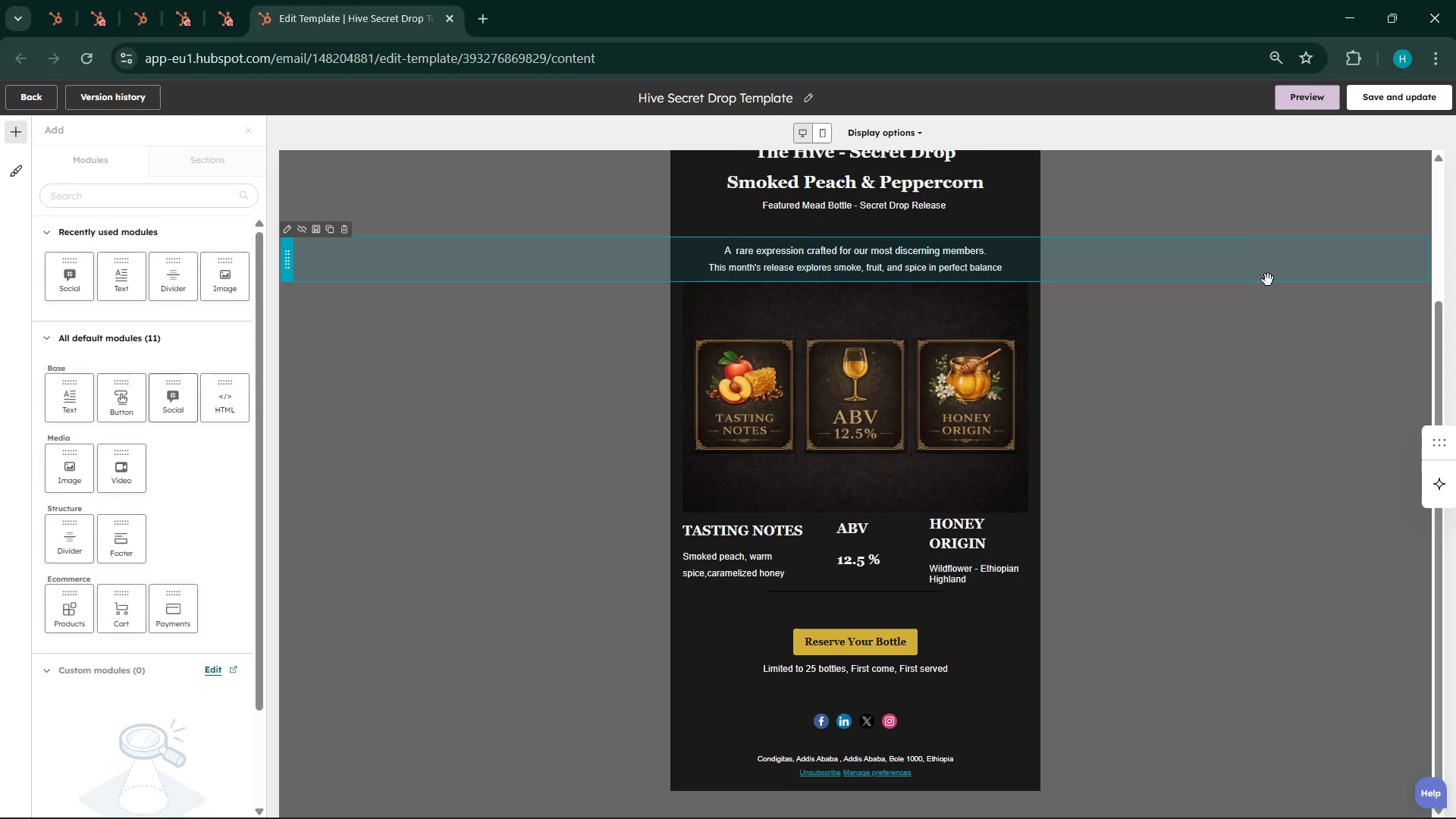 
scroll: coordinate [1268, 279], scroll_direction: down, amount: 2.0
 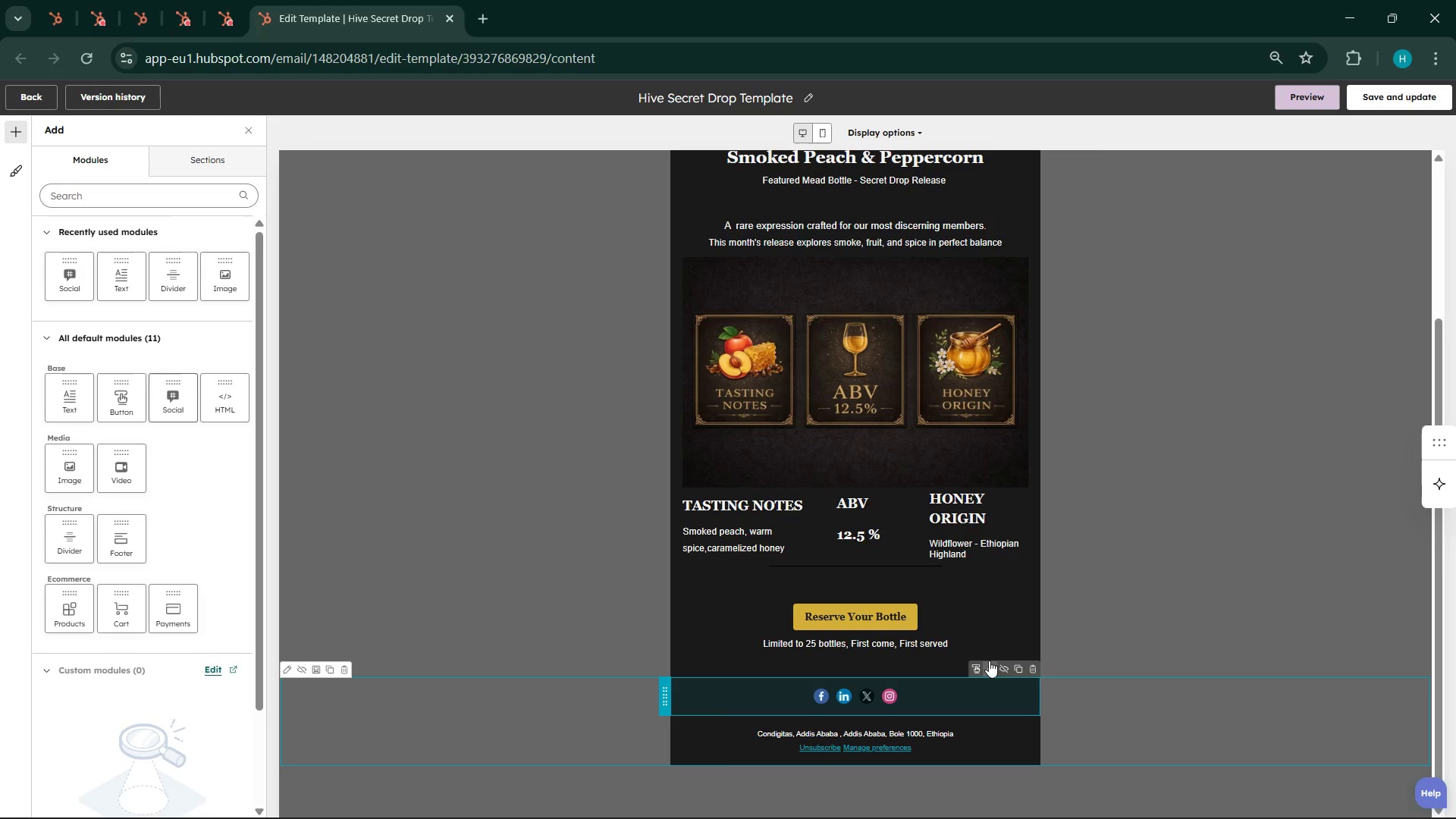 
left_click([989, 654])
 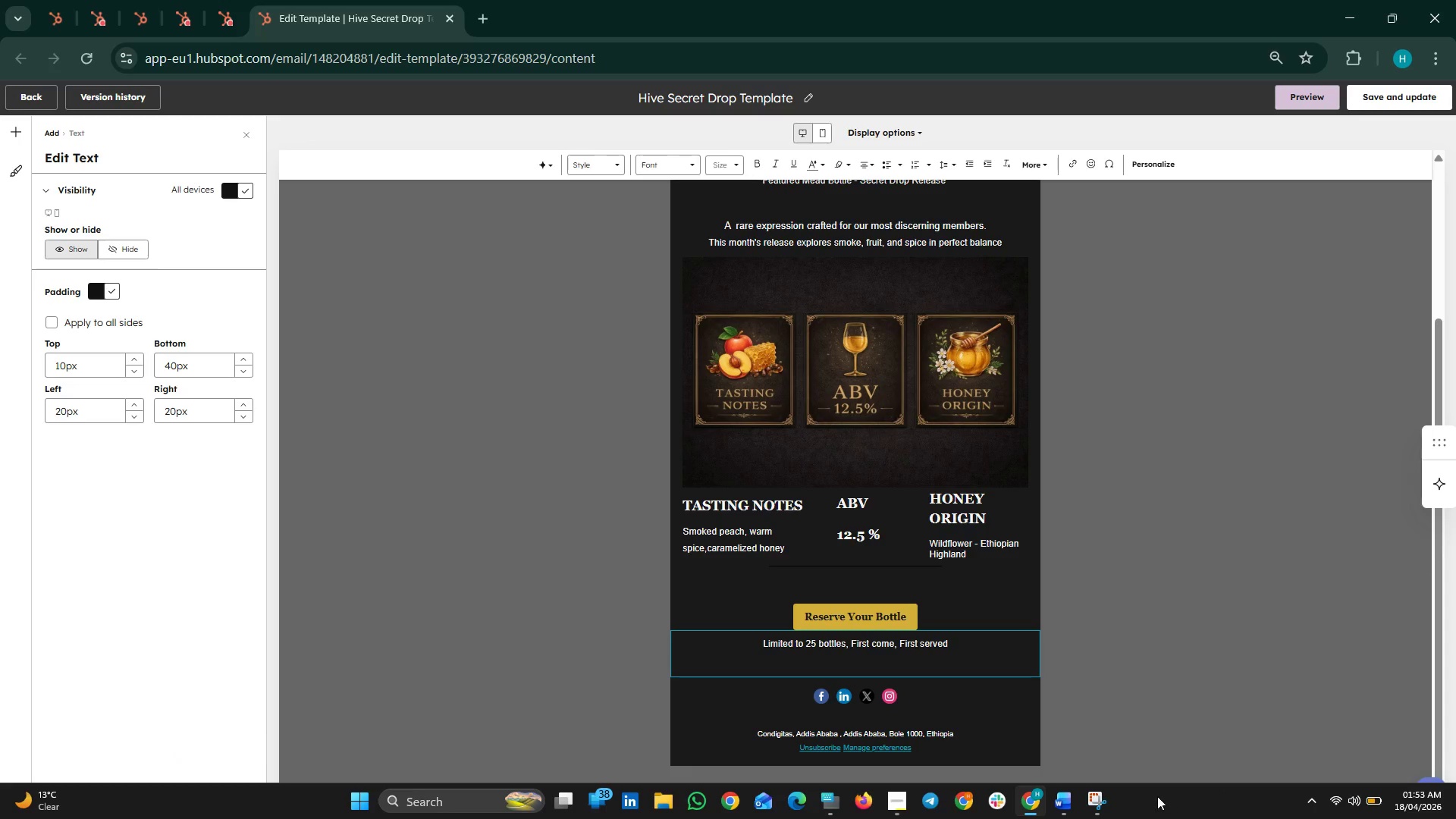 
left_click([1103, 800])
 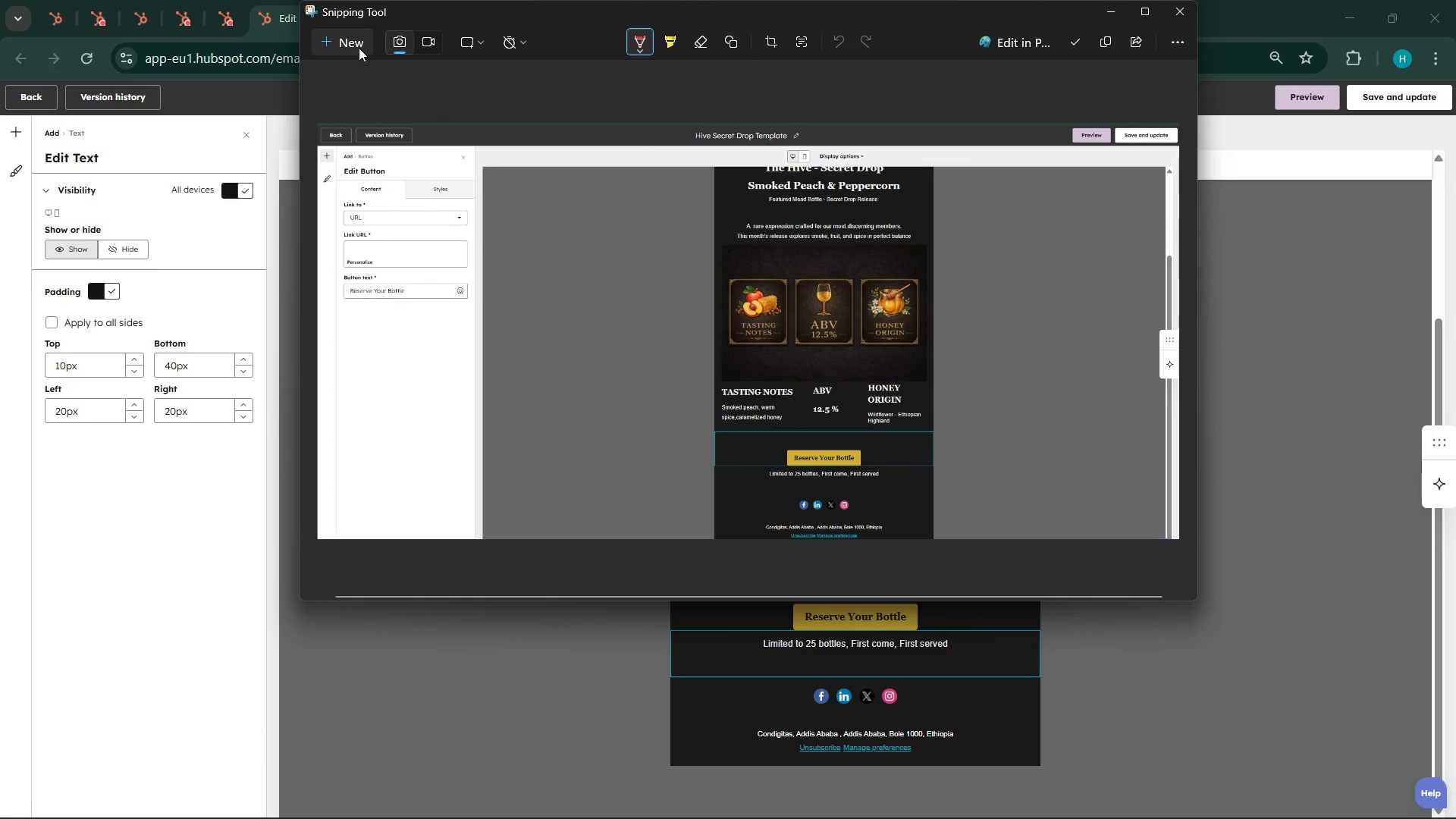 
left_click([359, 48])
 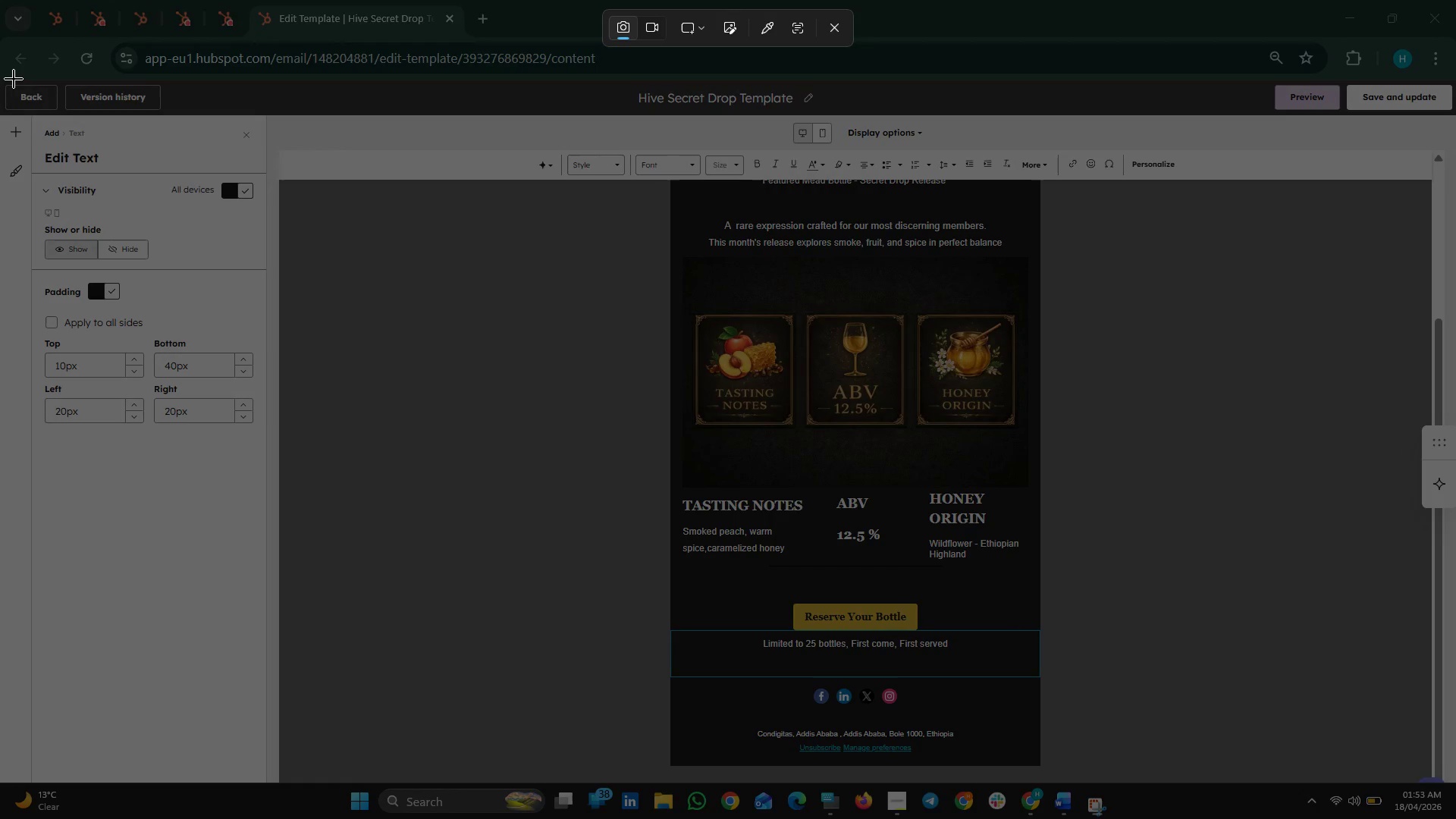 
left_click_drag(start_coordinate=[0, 70], to_coordinate=[1455, 770])
 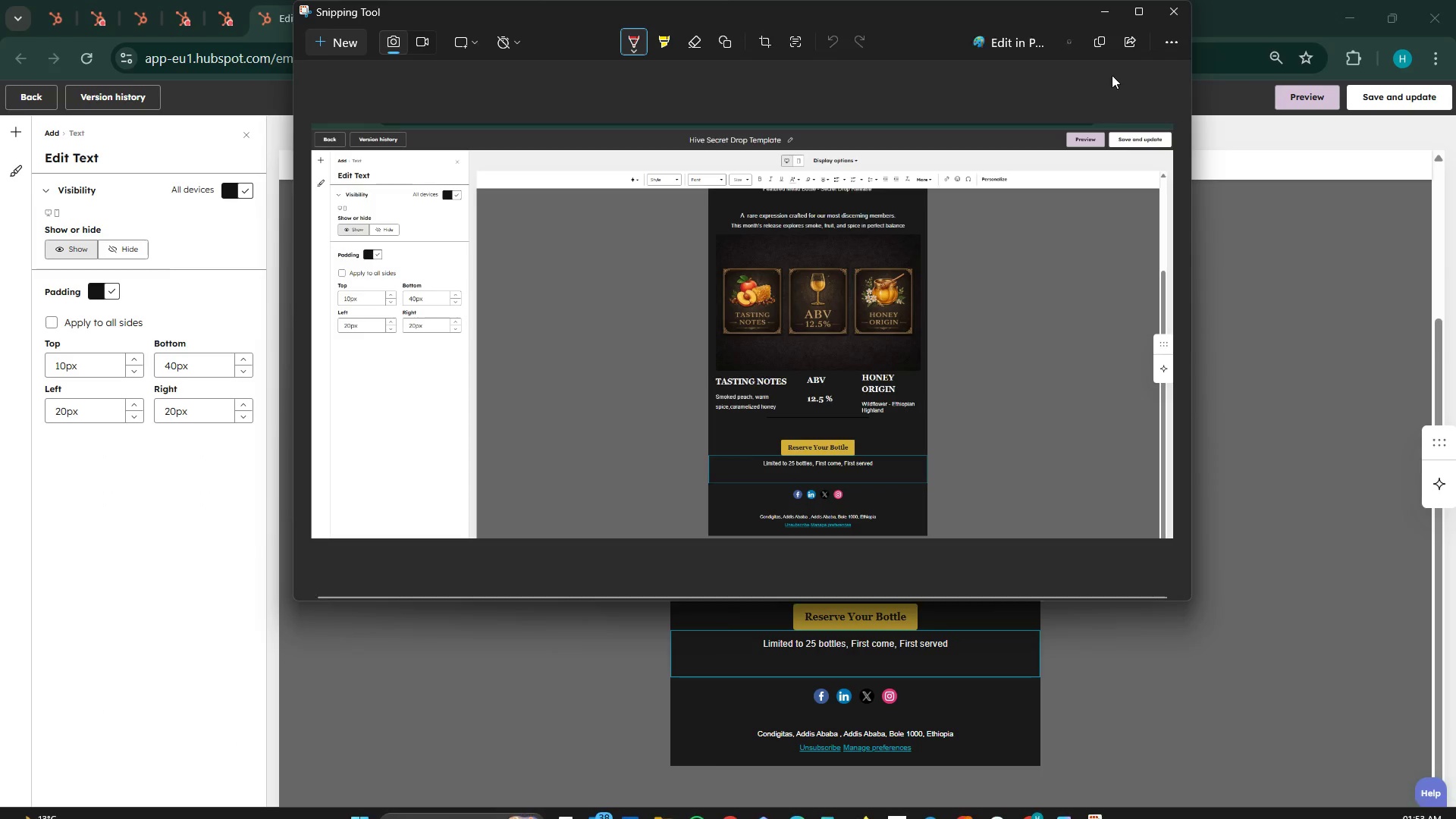 
left_click([1106, 39])
 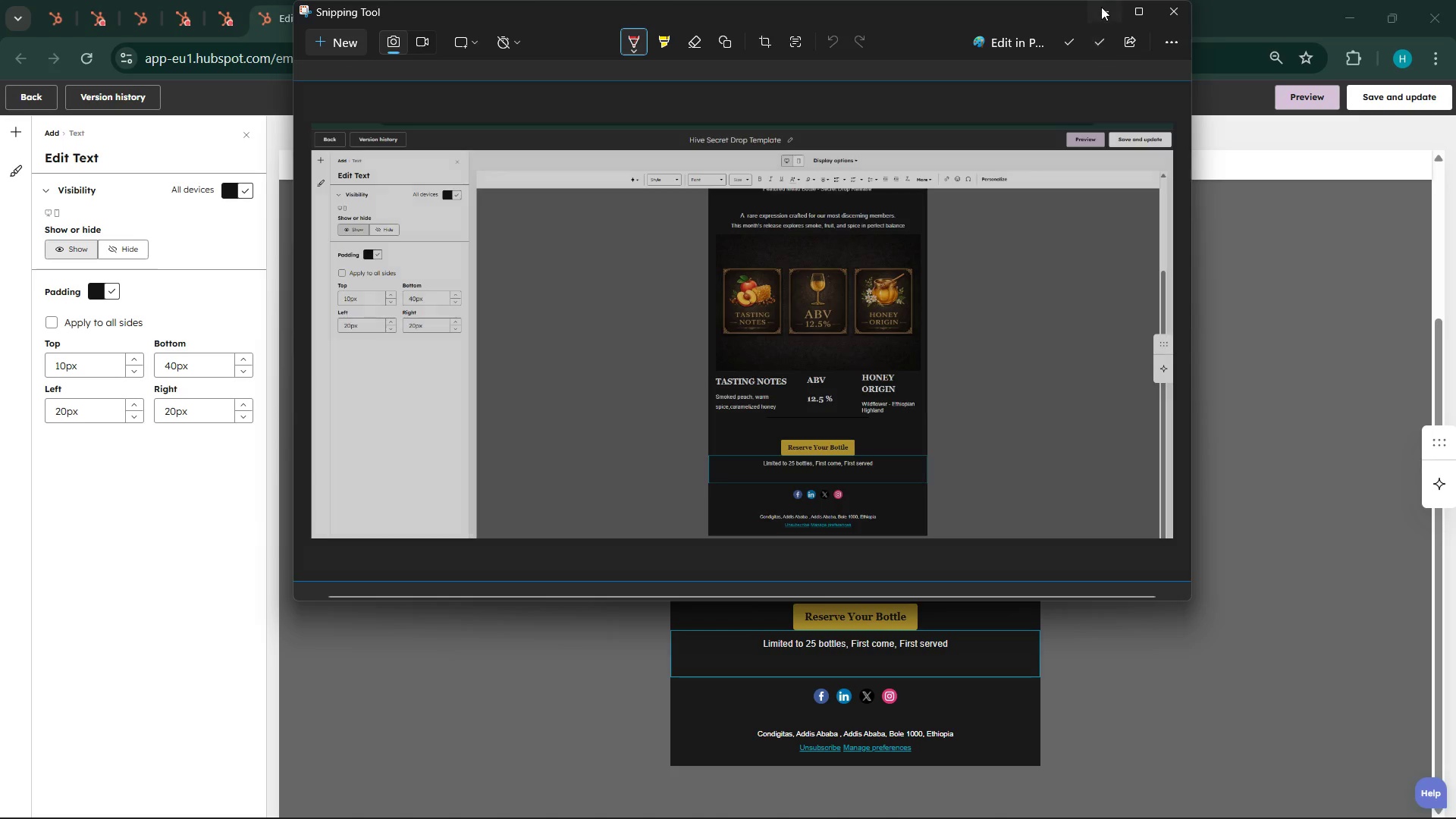 
left_click([1101, 7])
 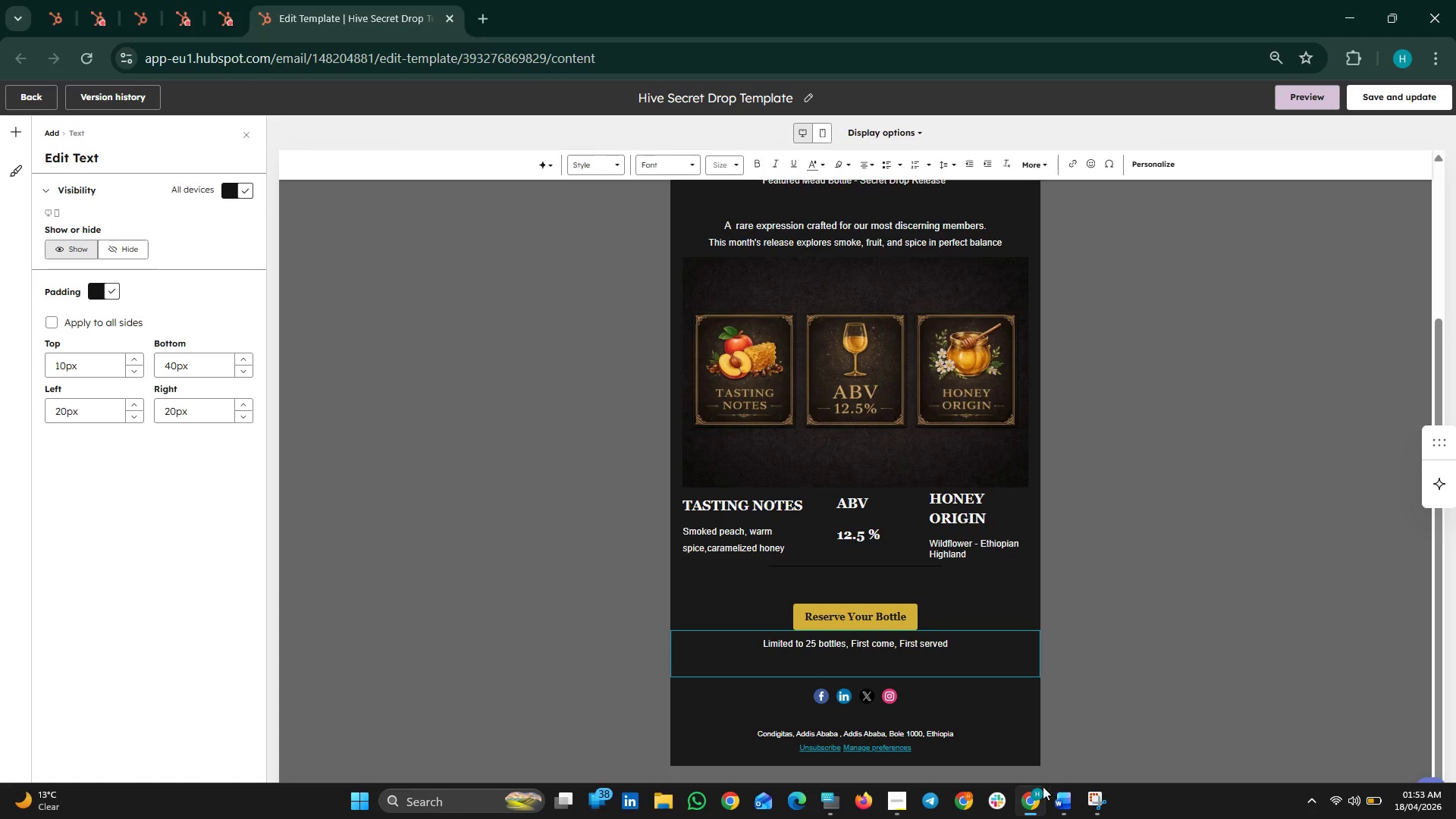 
left_click([1053, 791])
 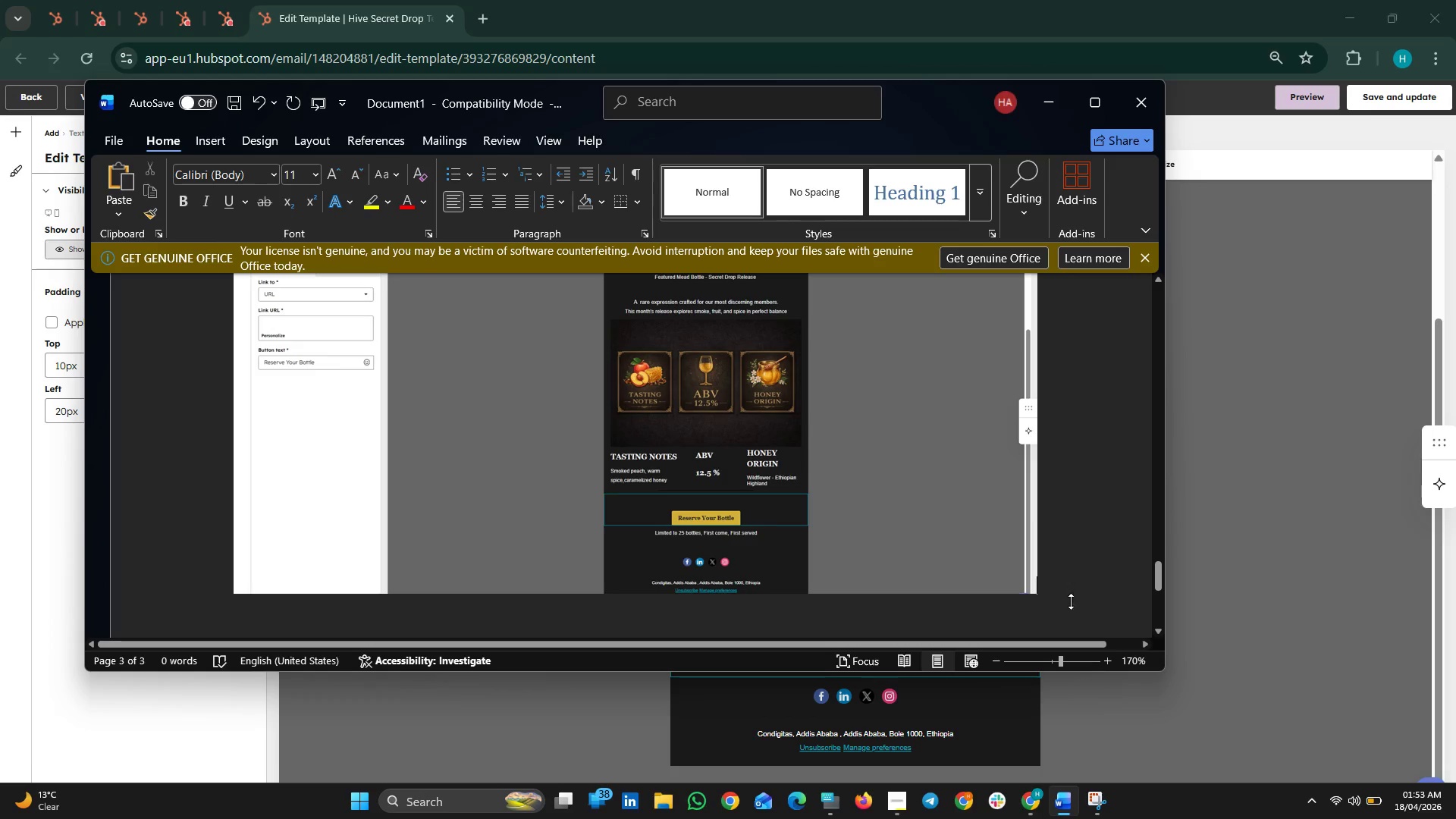 
left_click([1056, 522])
 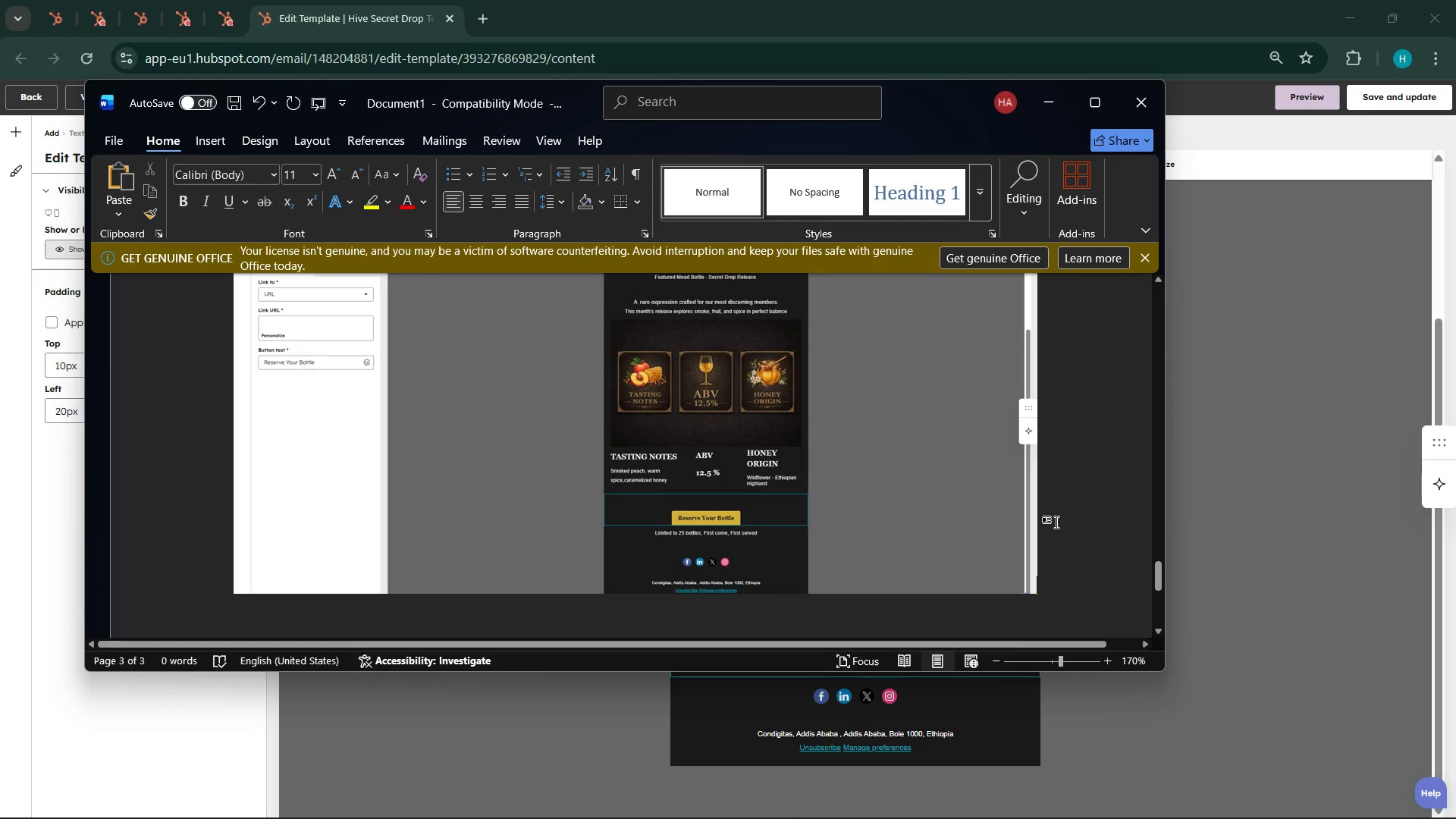 
key(Enter)
 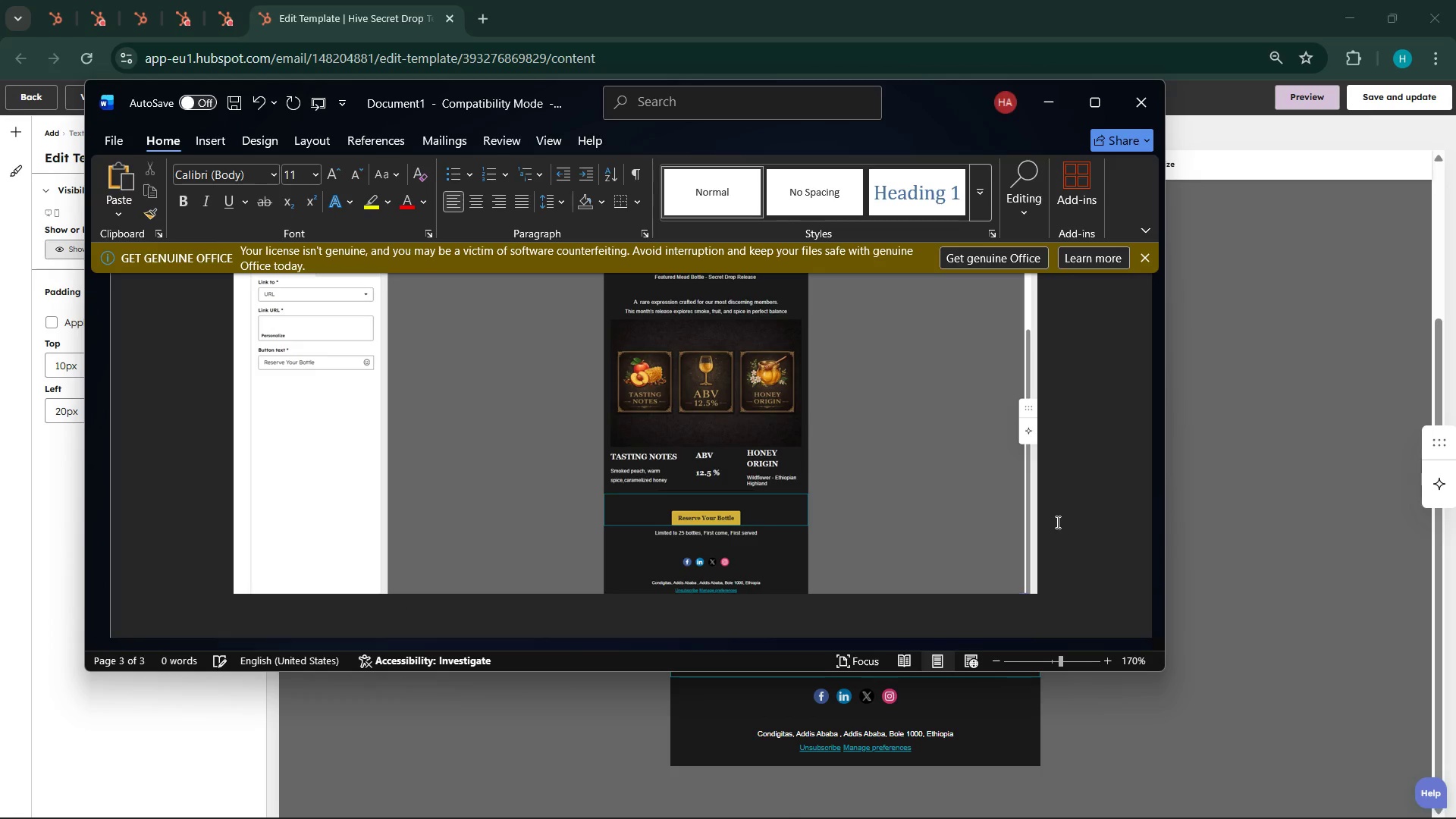 
key(Control+ControlLeft)
 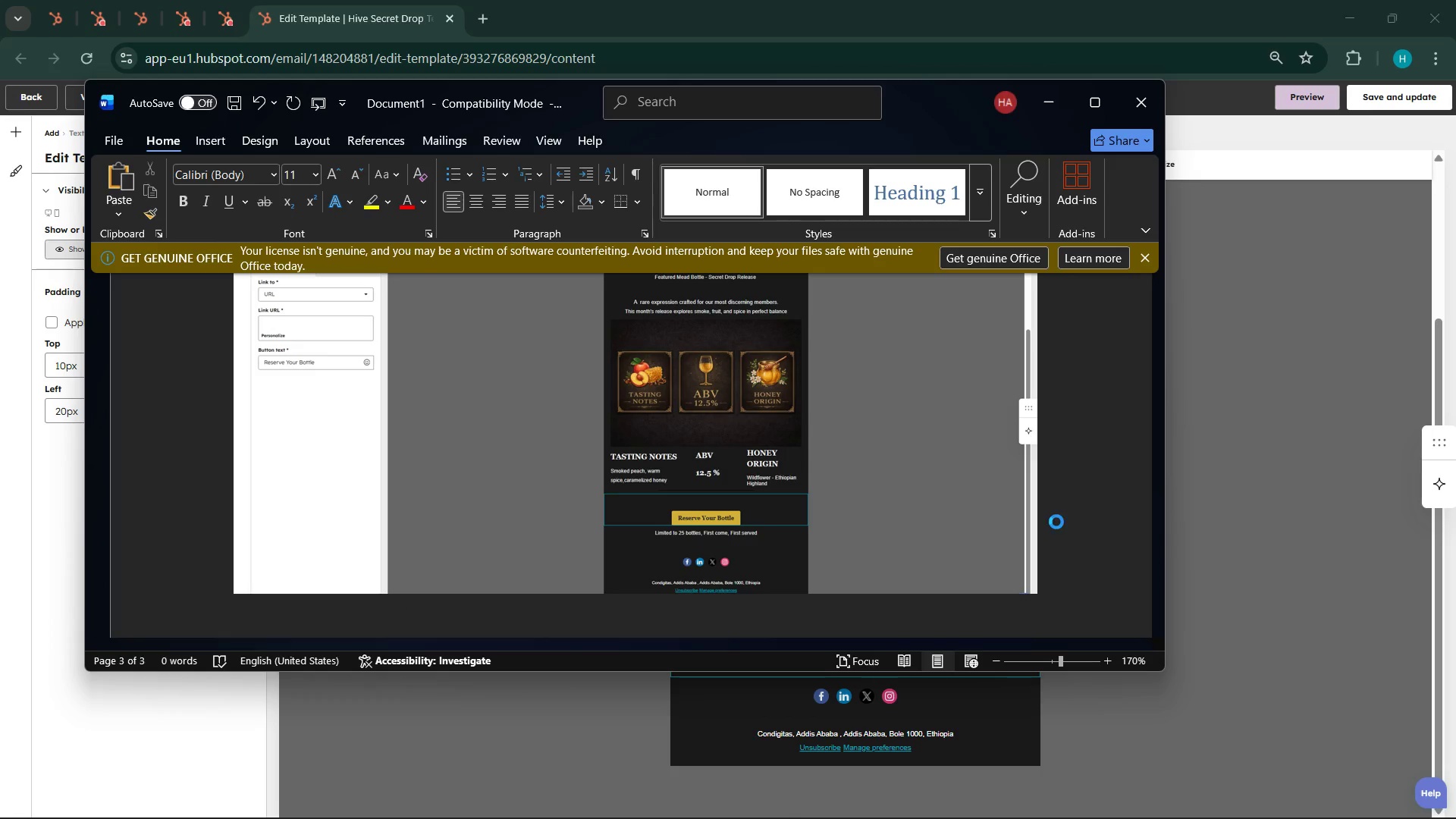 
key(Control+V)
 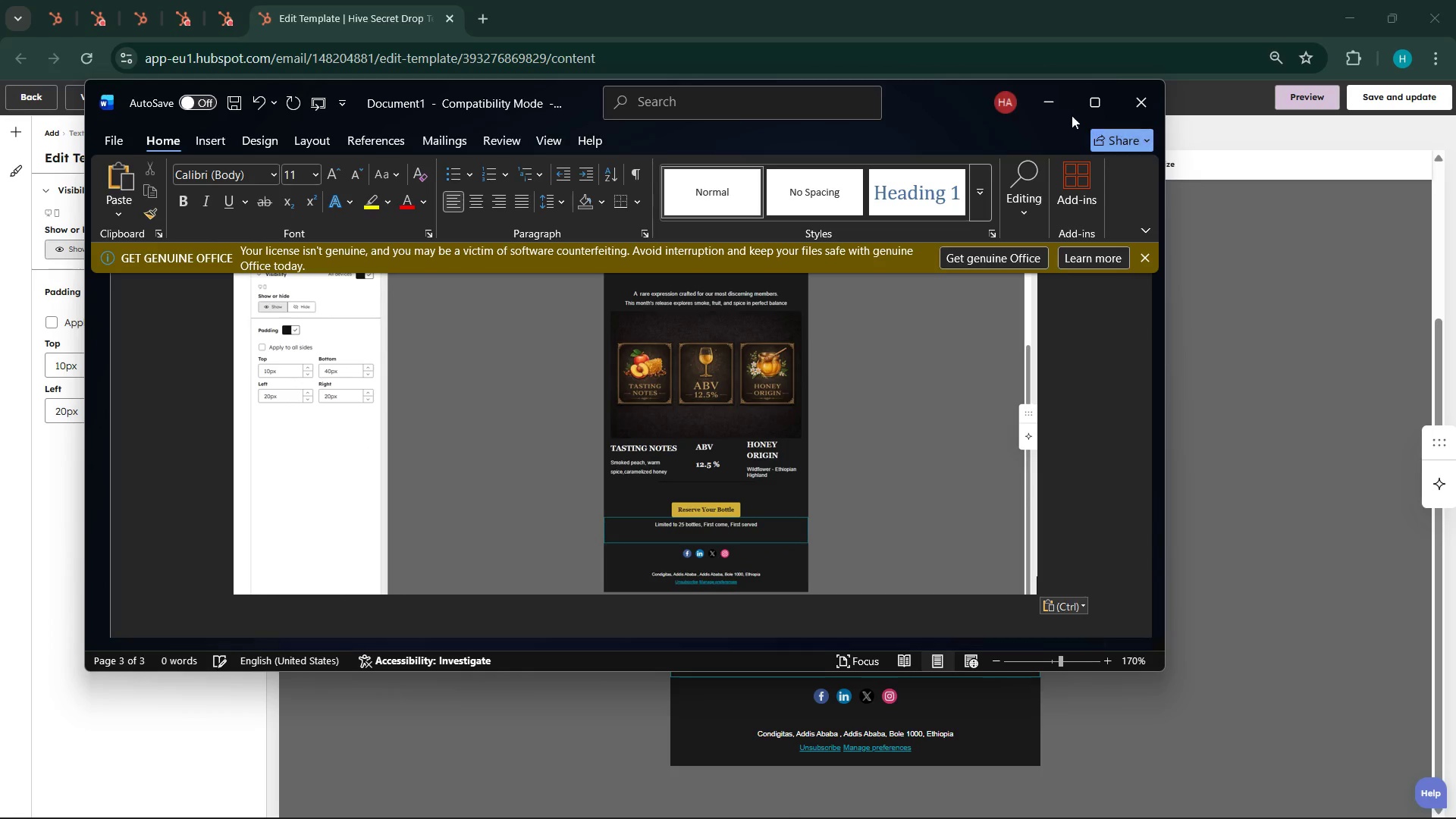 
left_click([1061, 105])
 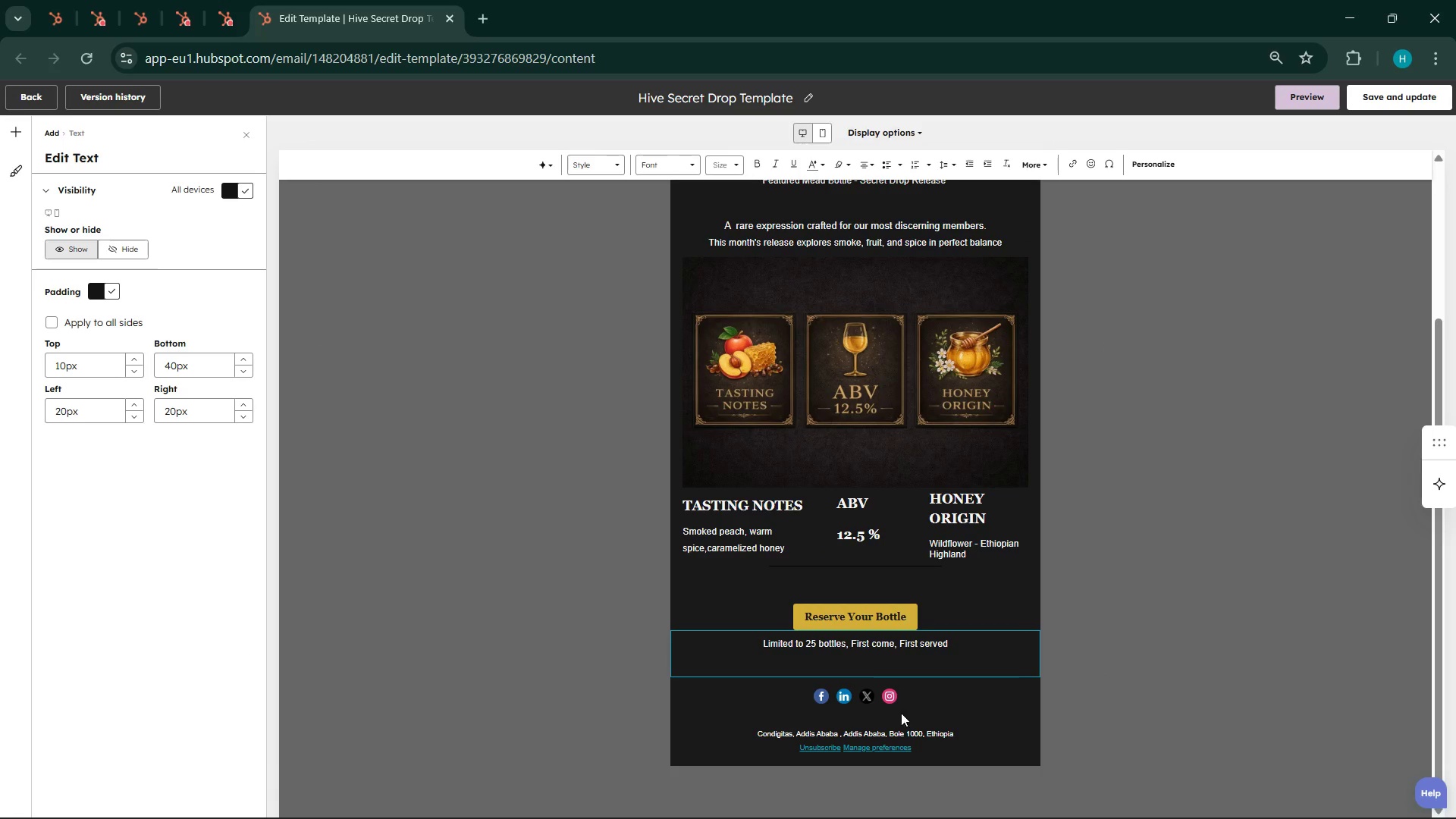 
left_click([924, 723])
 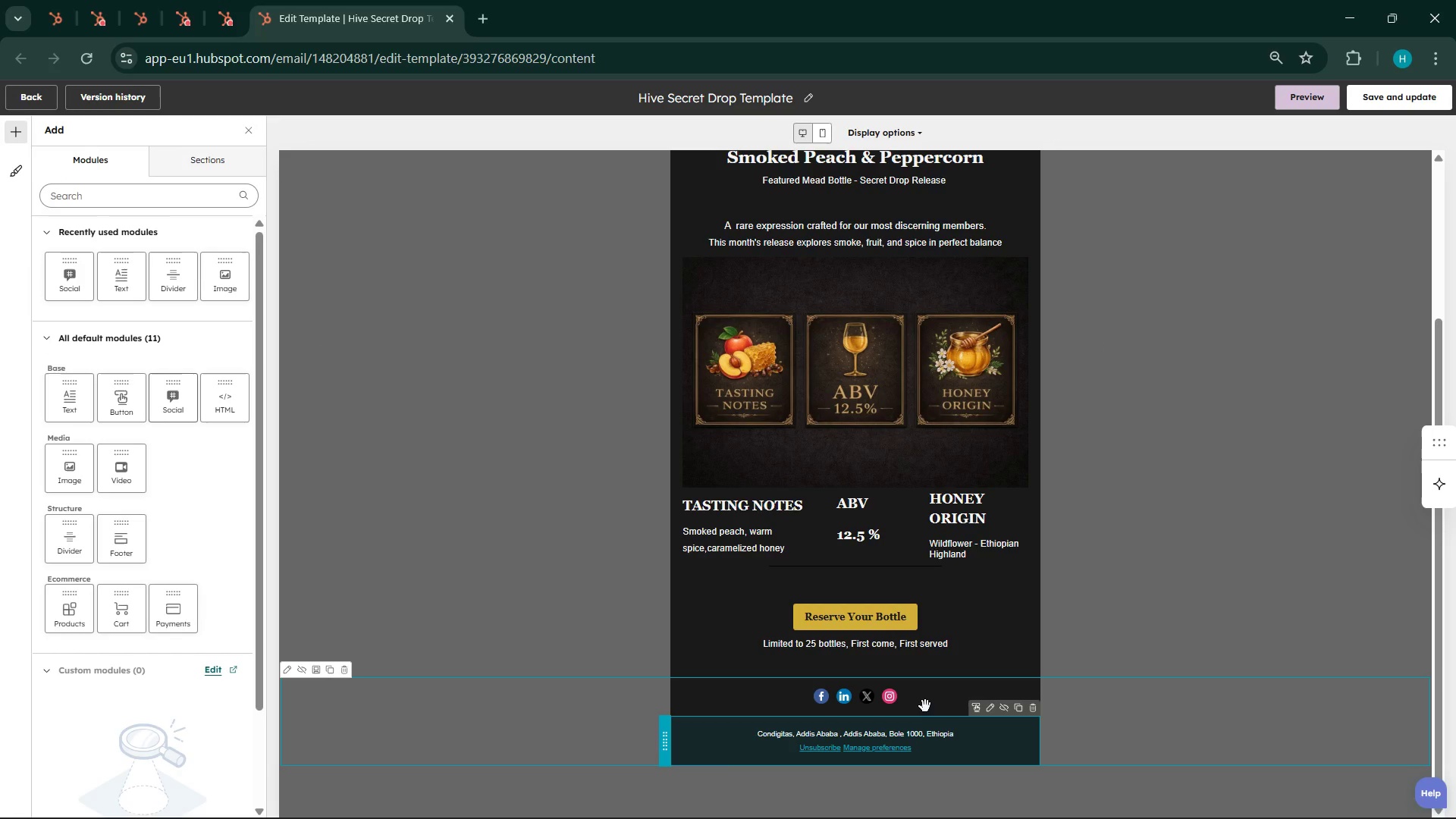 
left_click([925, 706])
 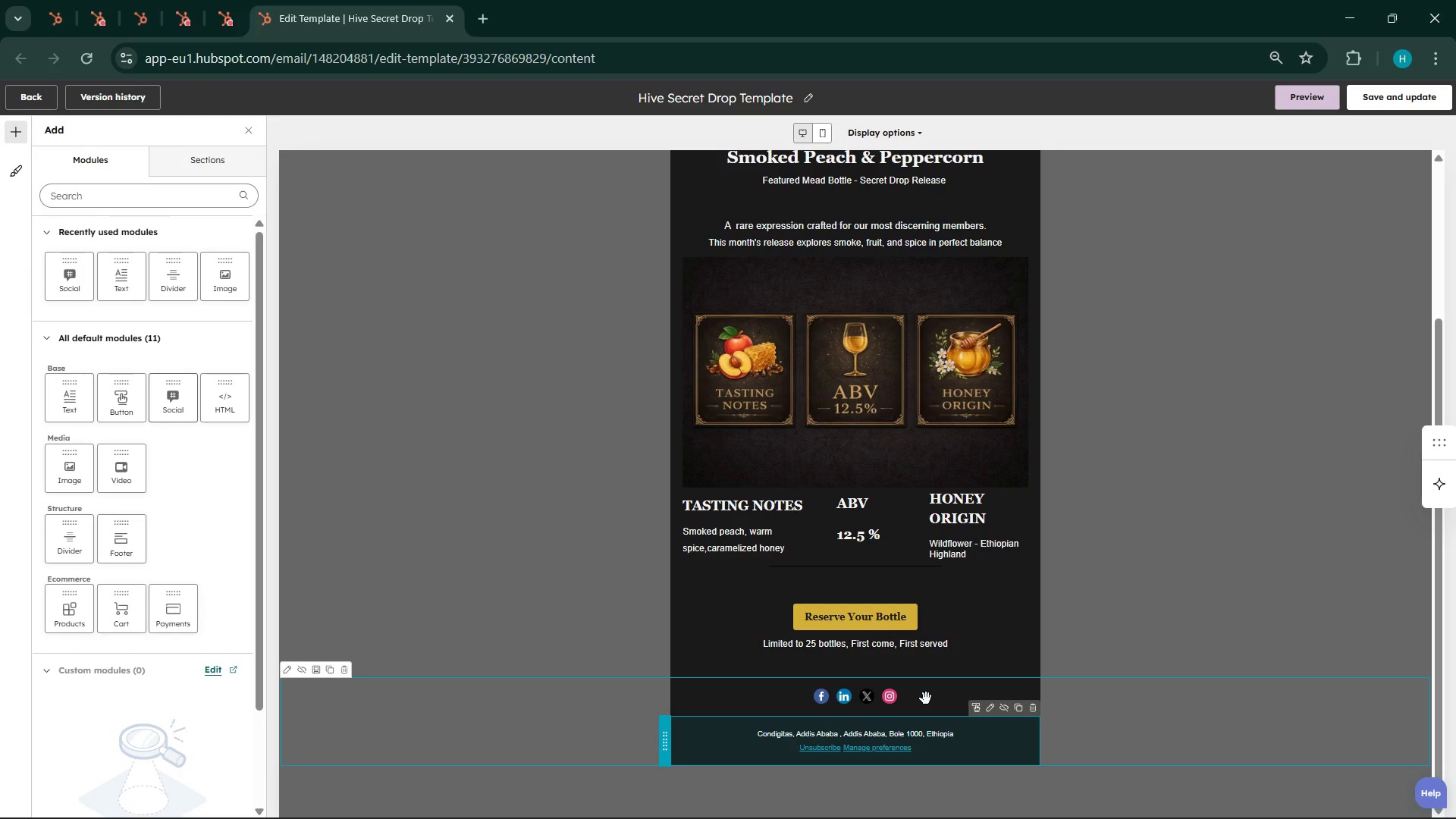 
left_click([926, 698])
 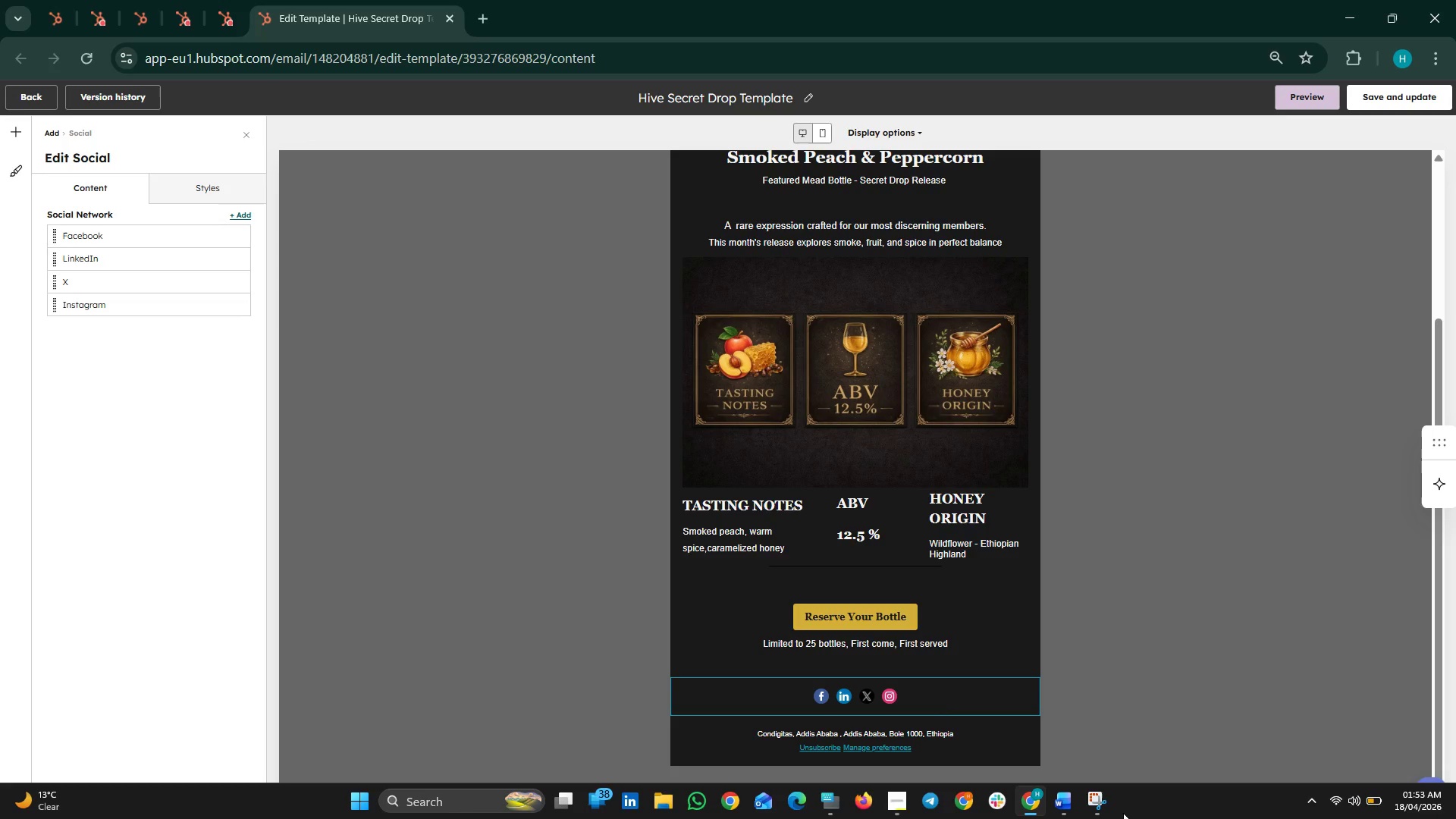 
left_click([1094, 803])
 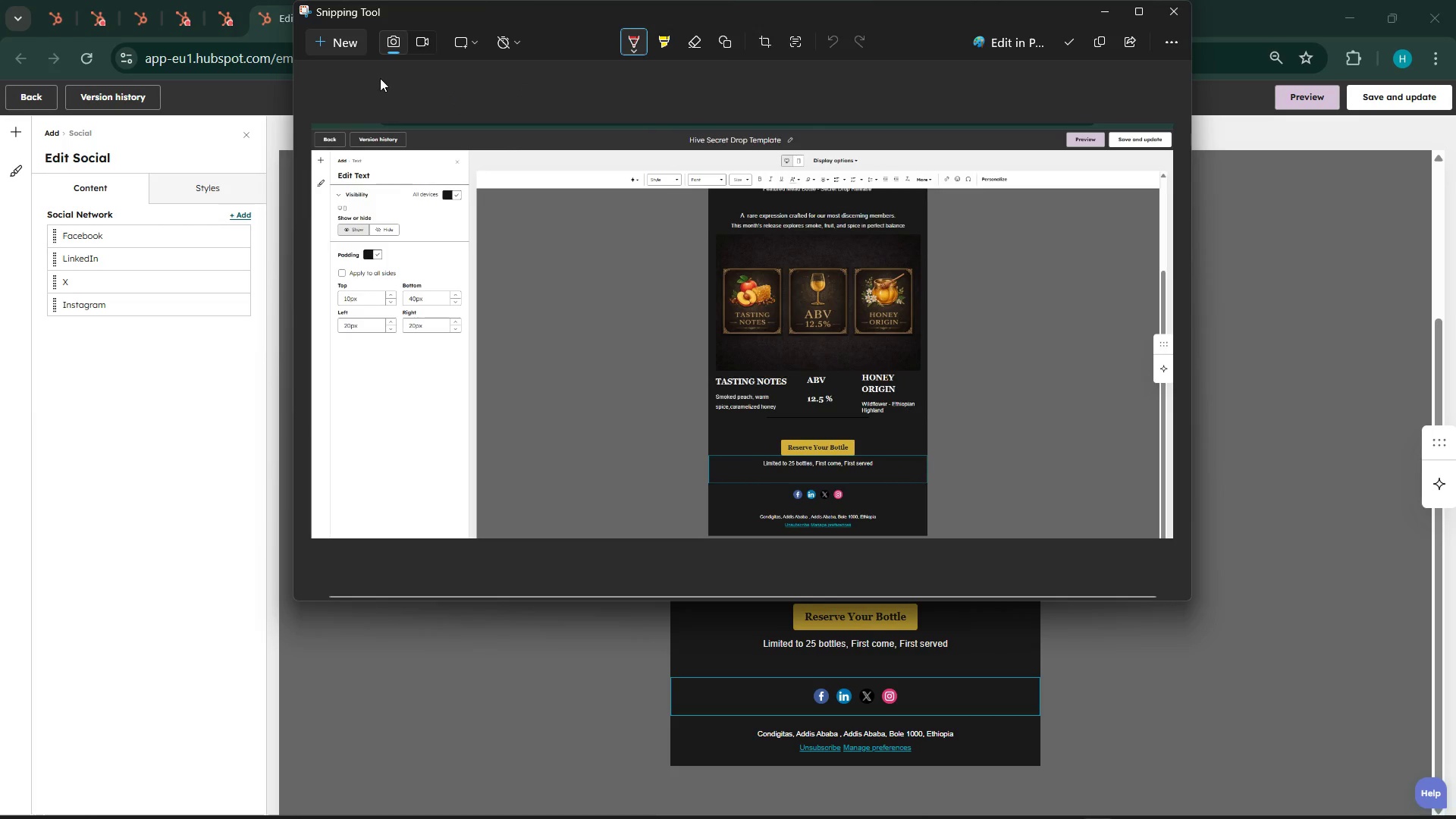 
left_click([369, 52])
 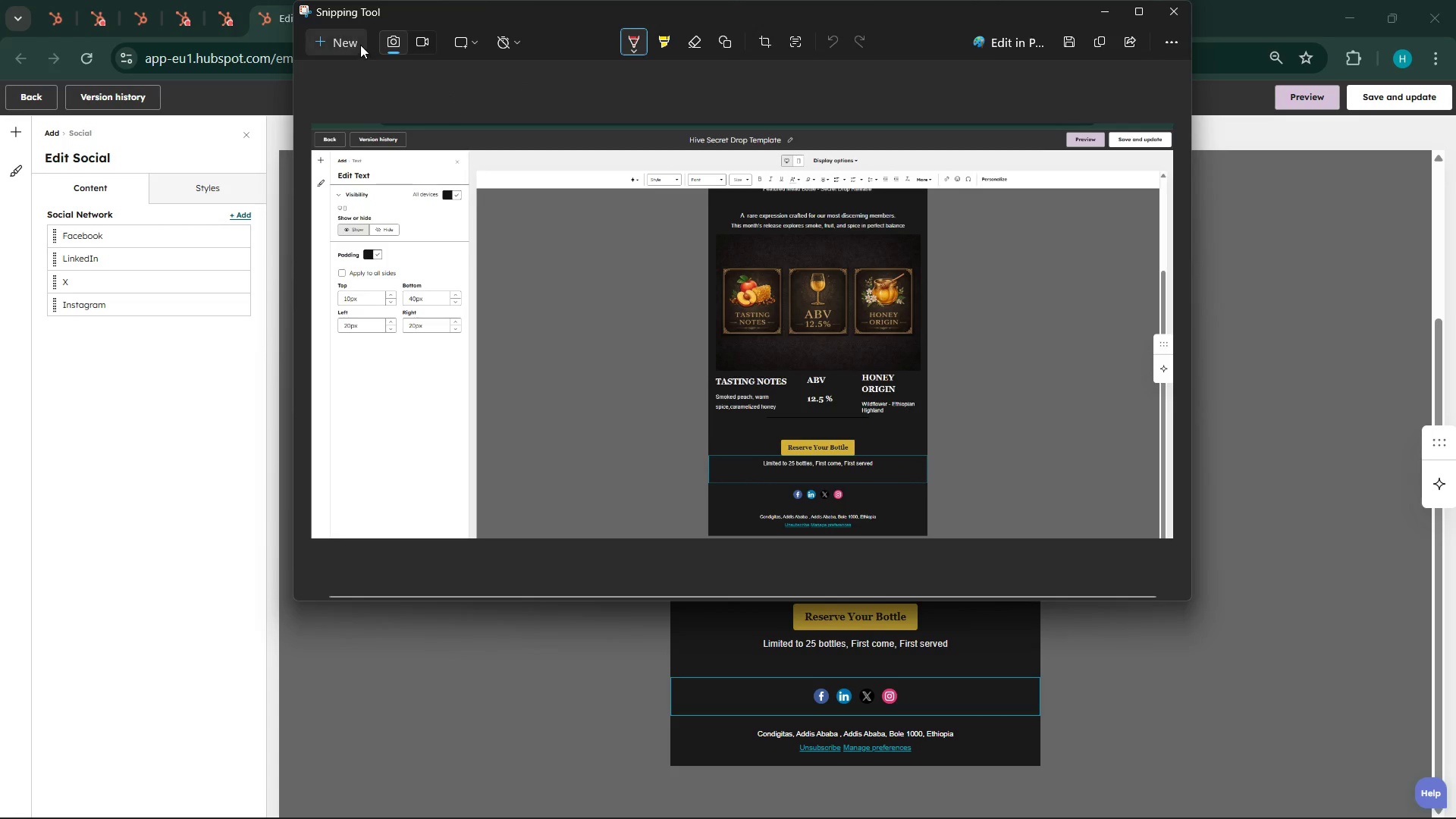 
left_click([360, 45])
 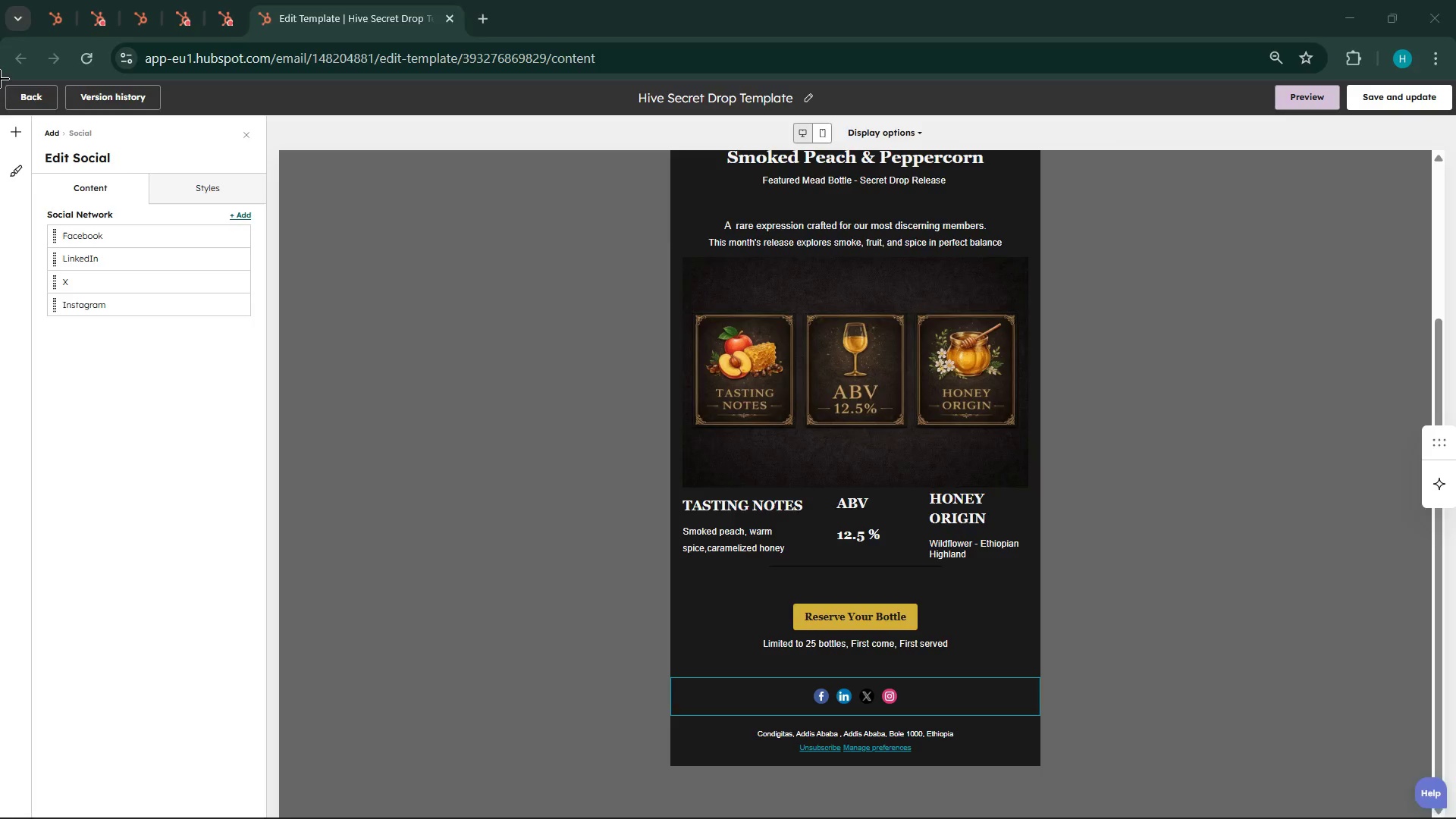 
left_click_drag(start_coordinate=[0, 74], to_coordinate=[1455, 776])
 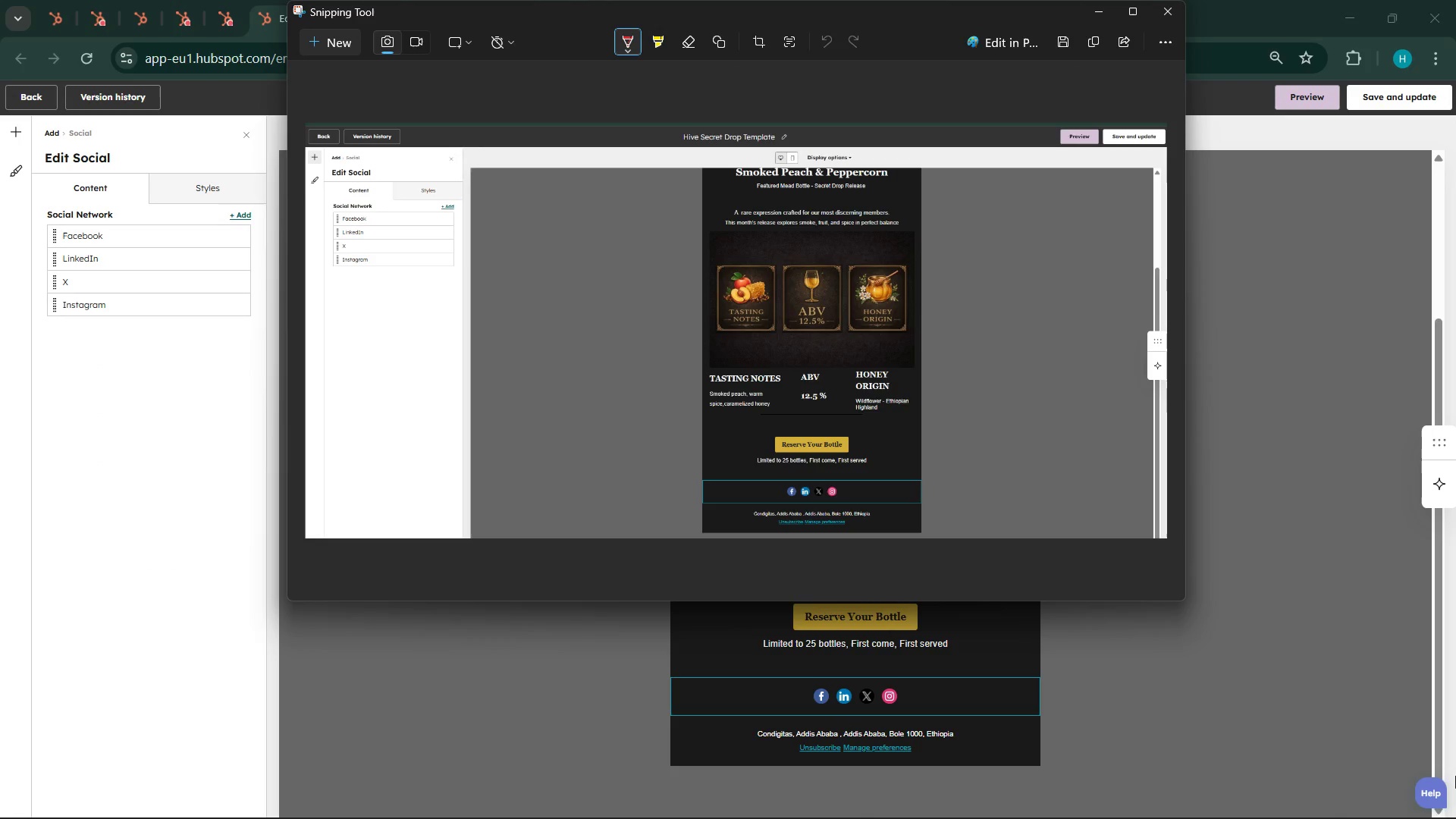 
wait(6.73)
 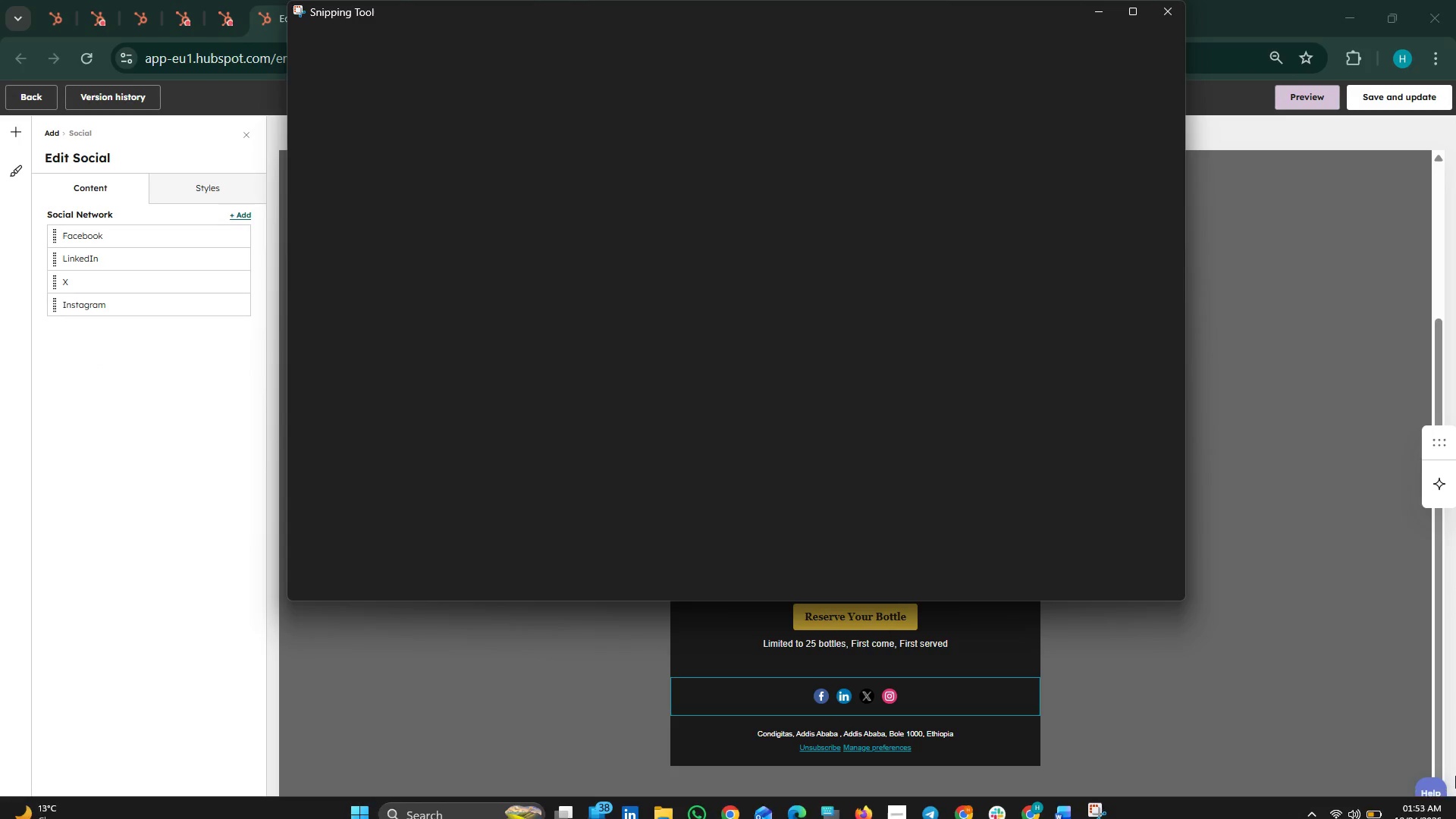 
left_click([1099, 31])
 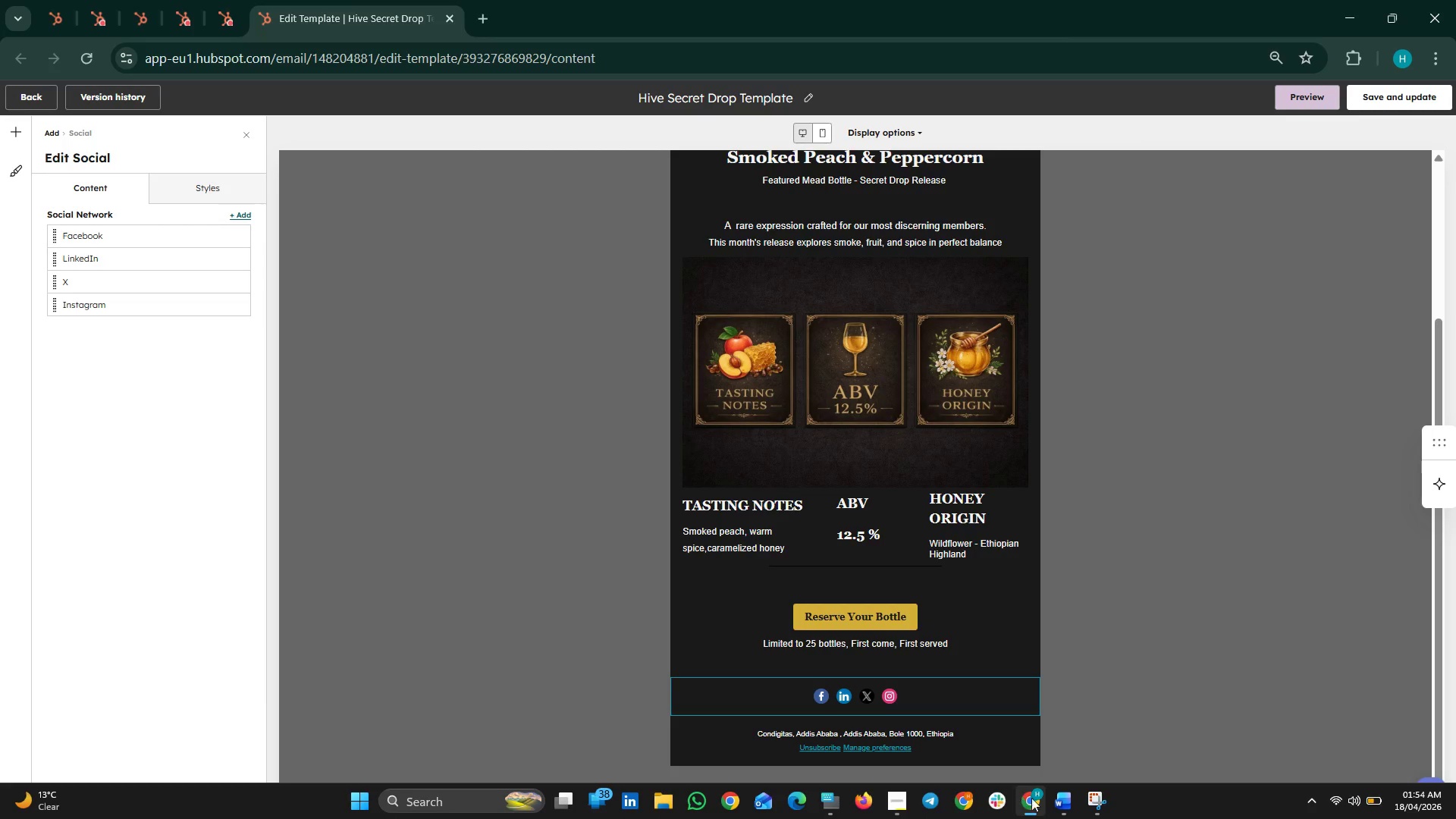 
left_click([1056, 802])
 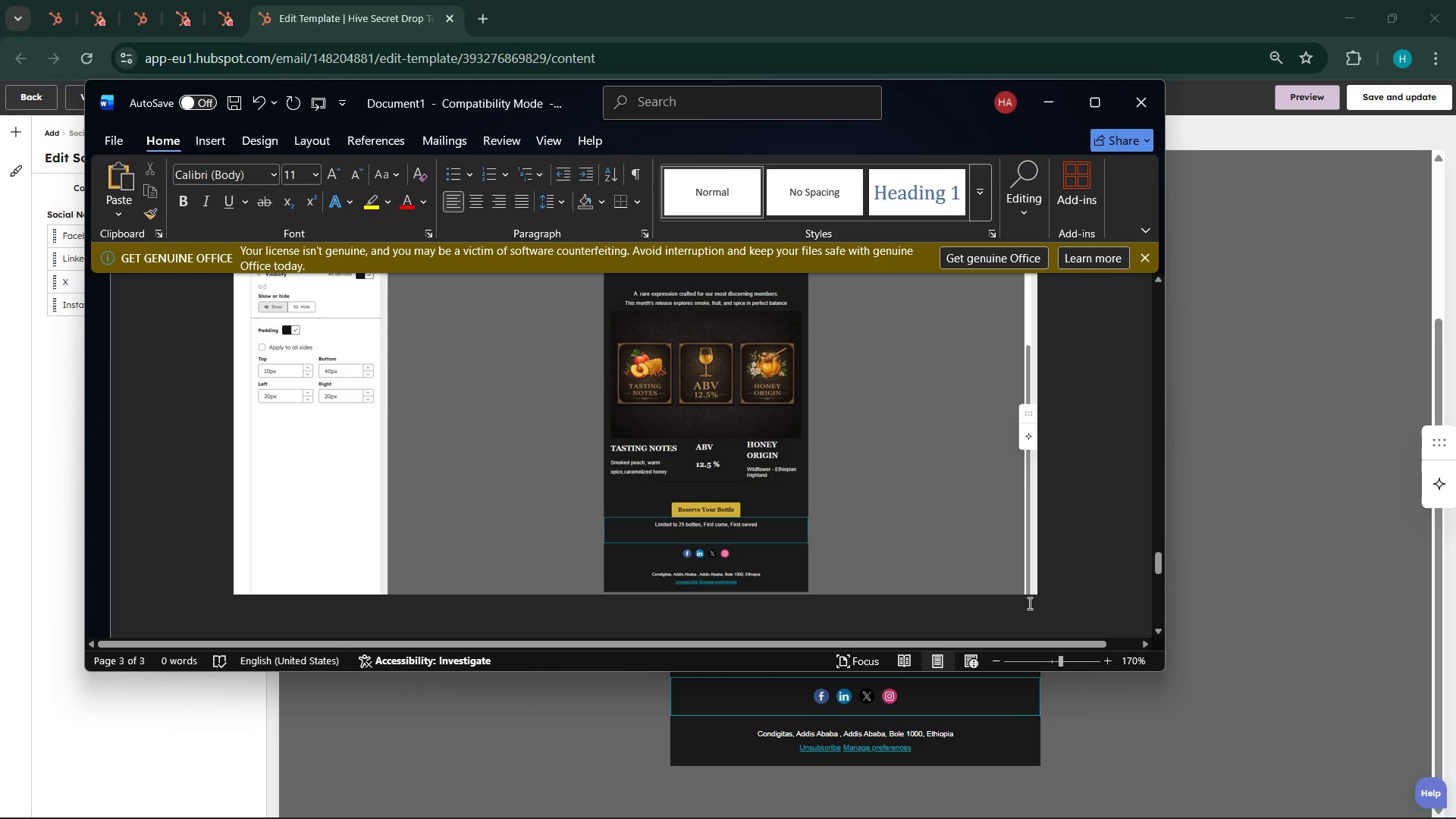 
key(Enter)
 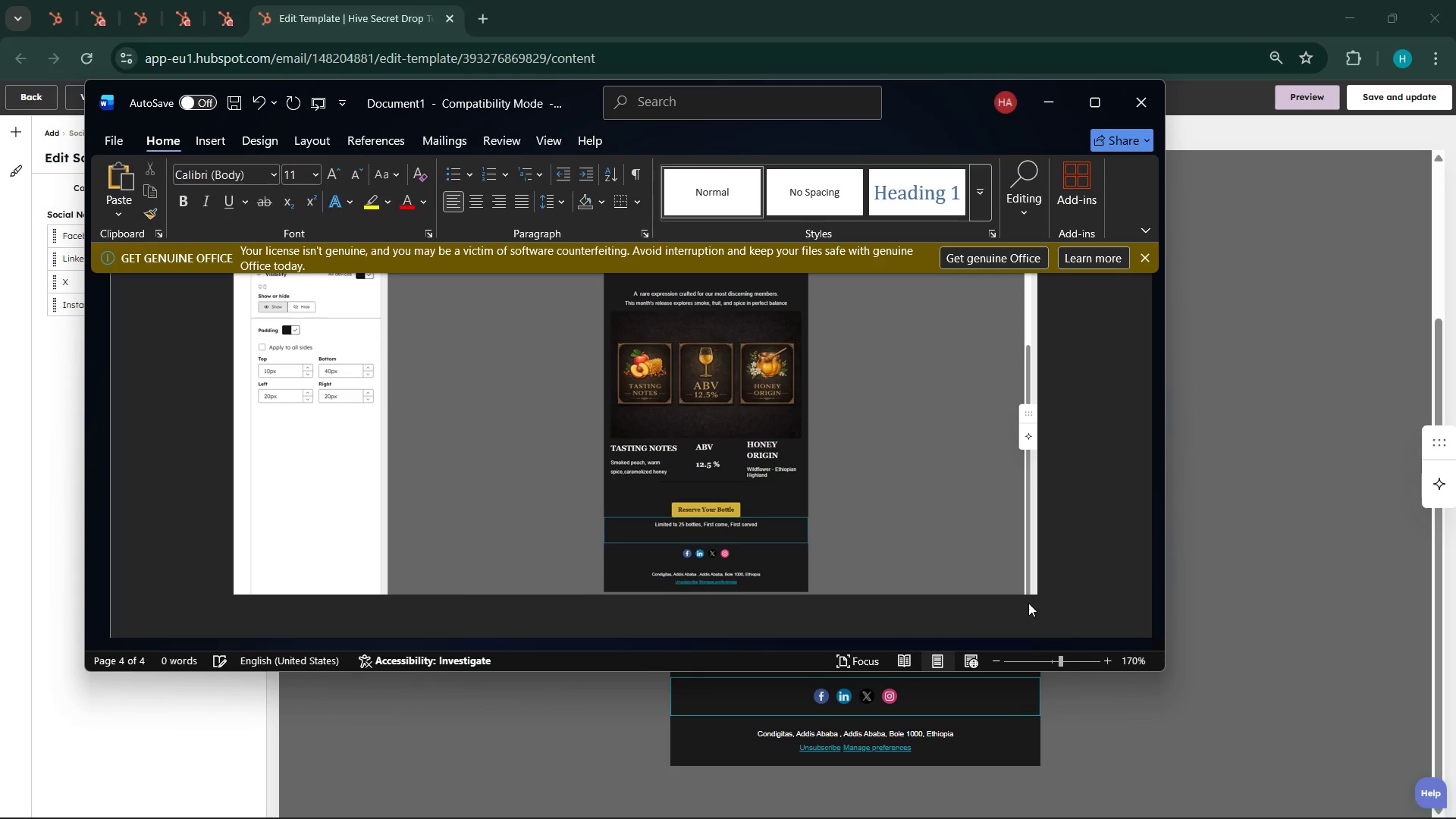 
key(Control+V)
 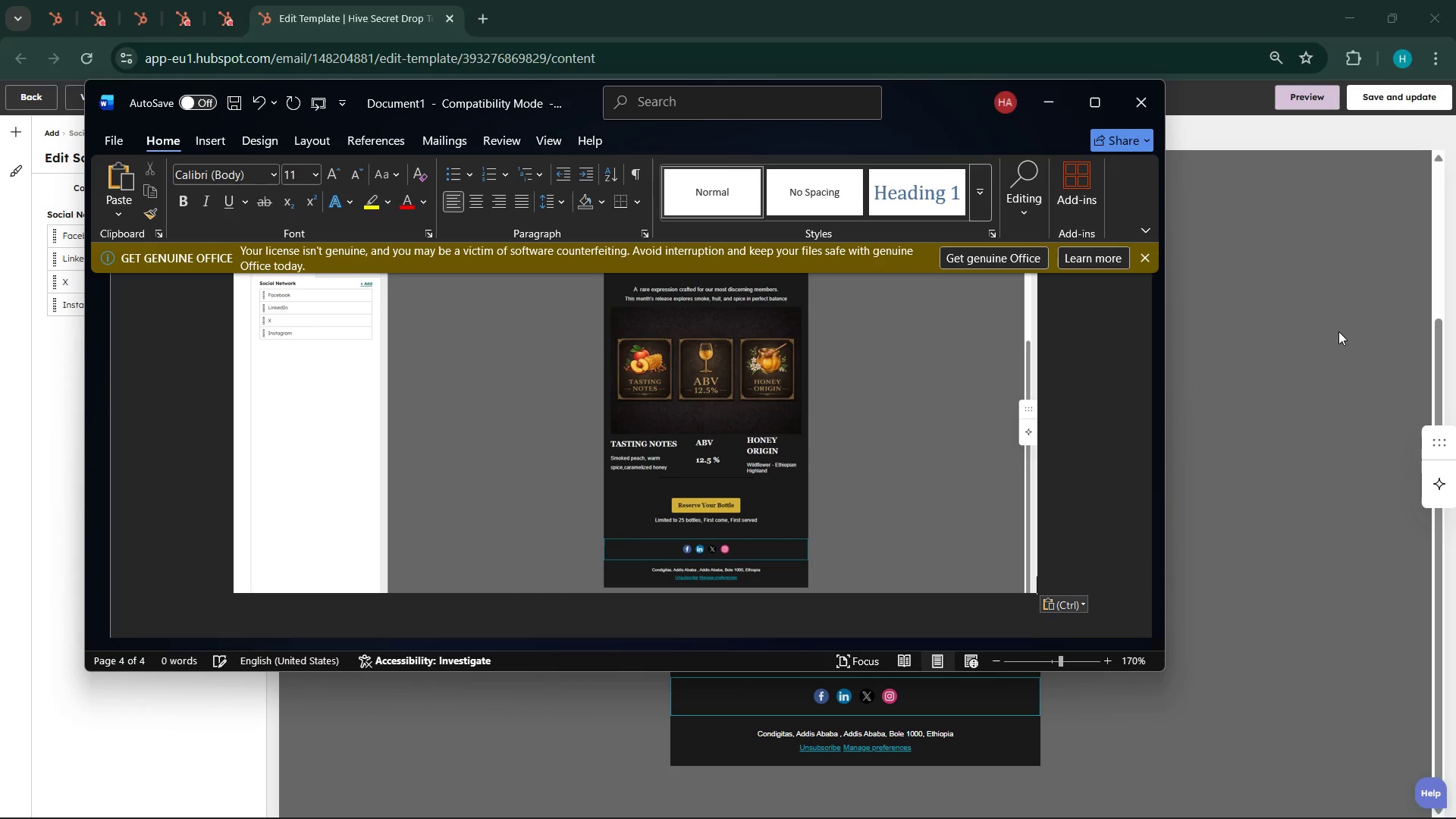 
left_click([1322, 347])
 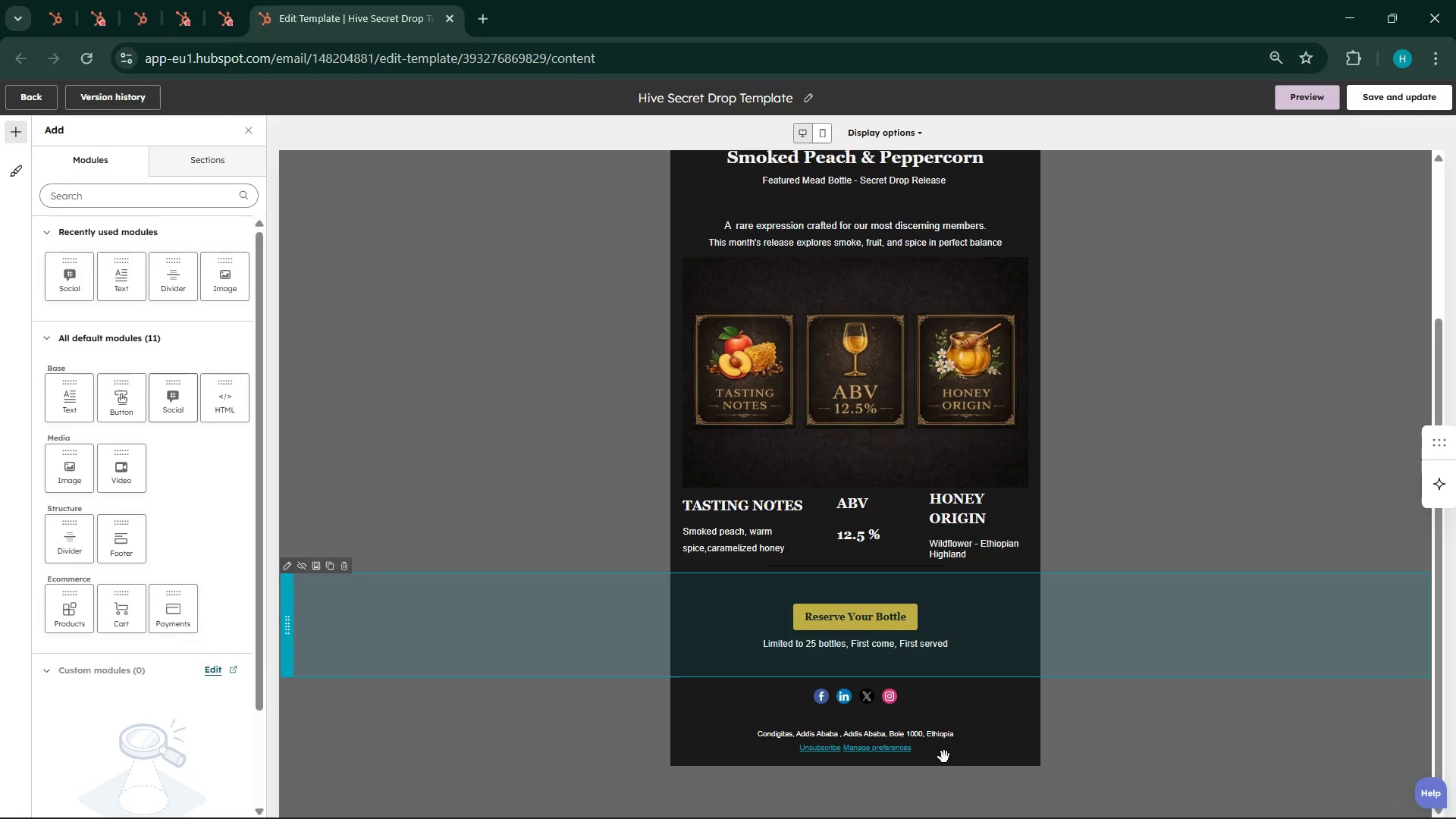 
left_click([981, 753])
 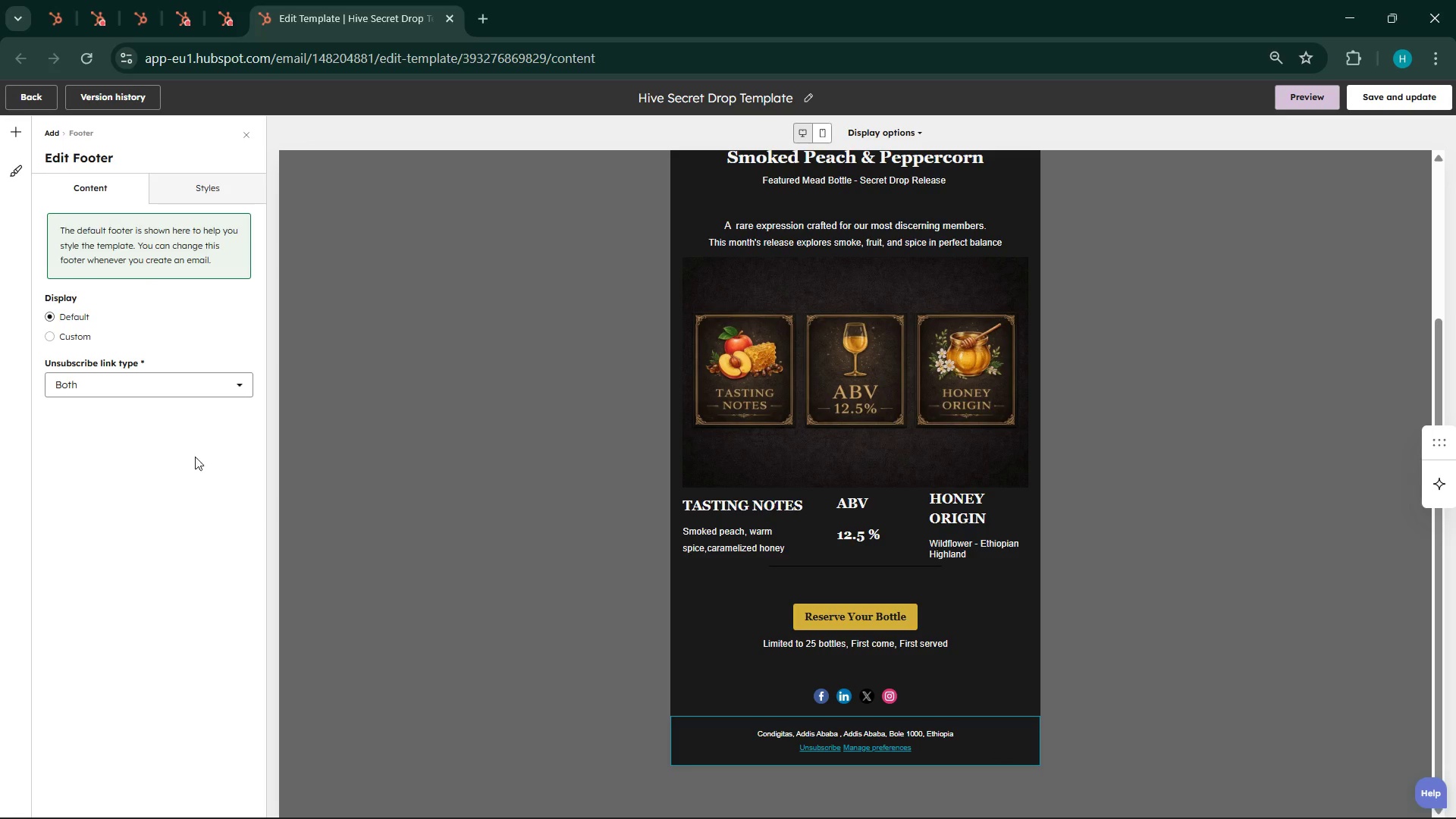 
left_click([185, 379])
 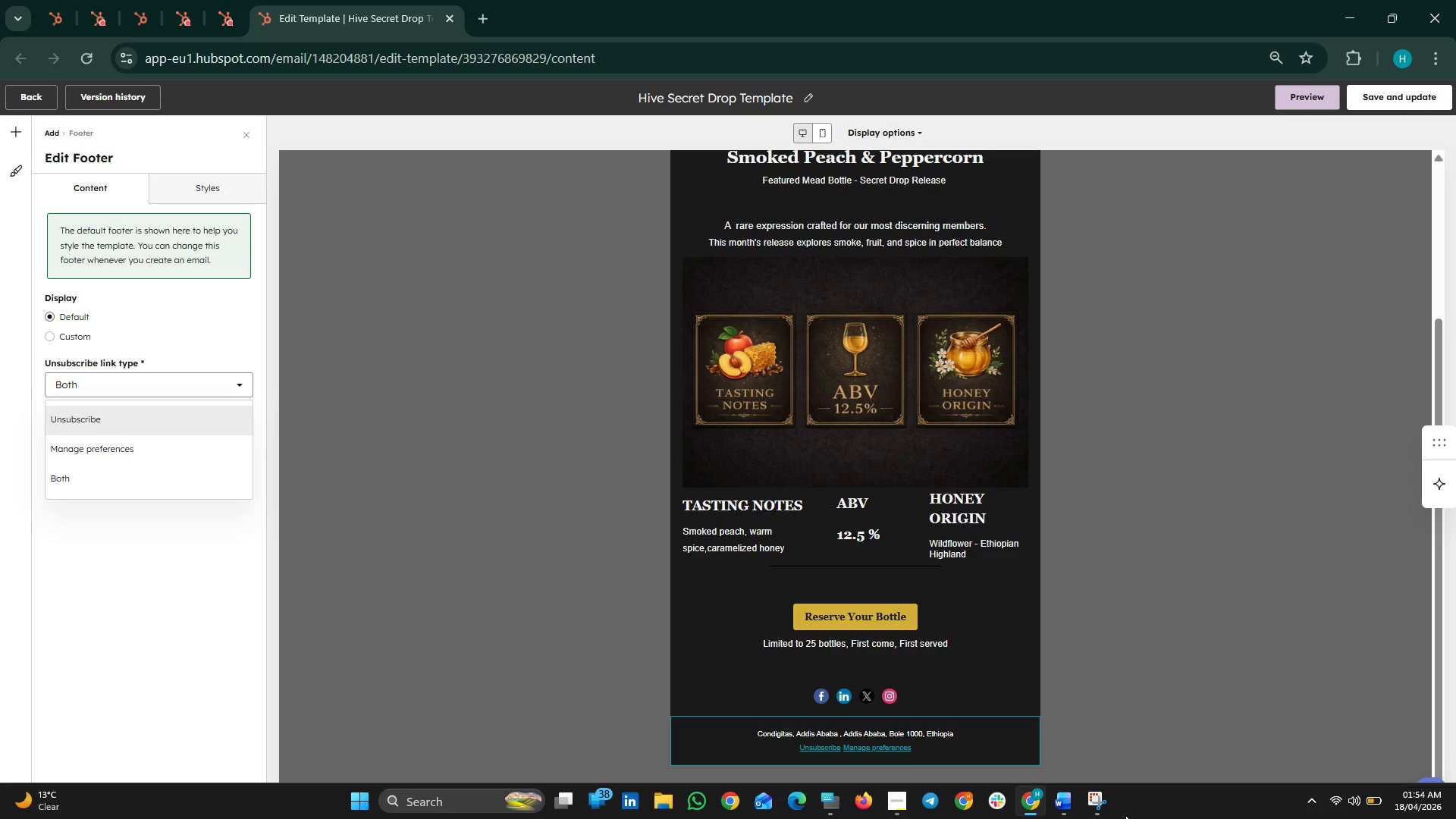 
left_click([1103, 799])
 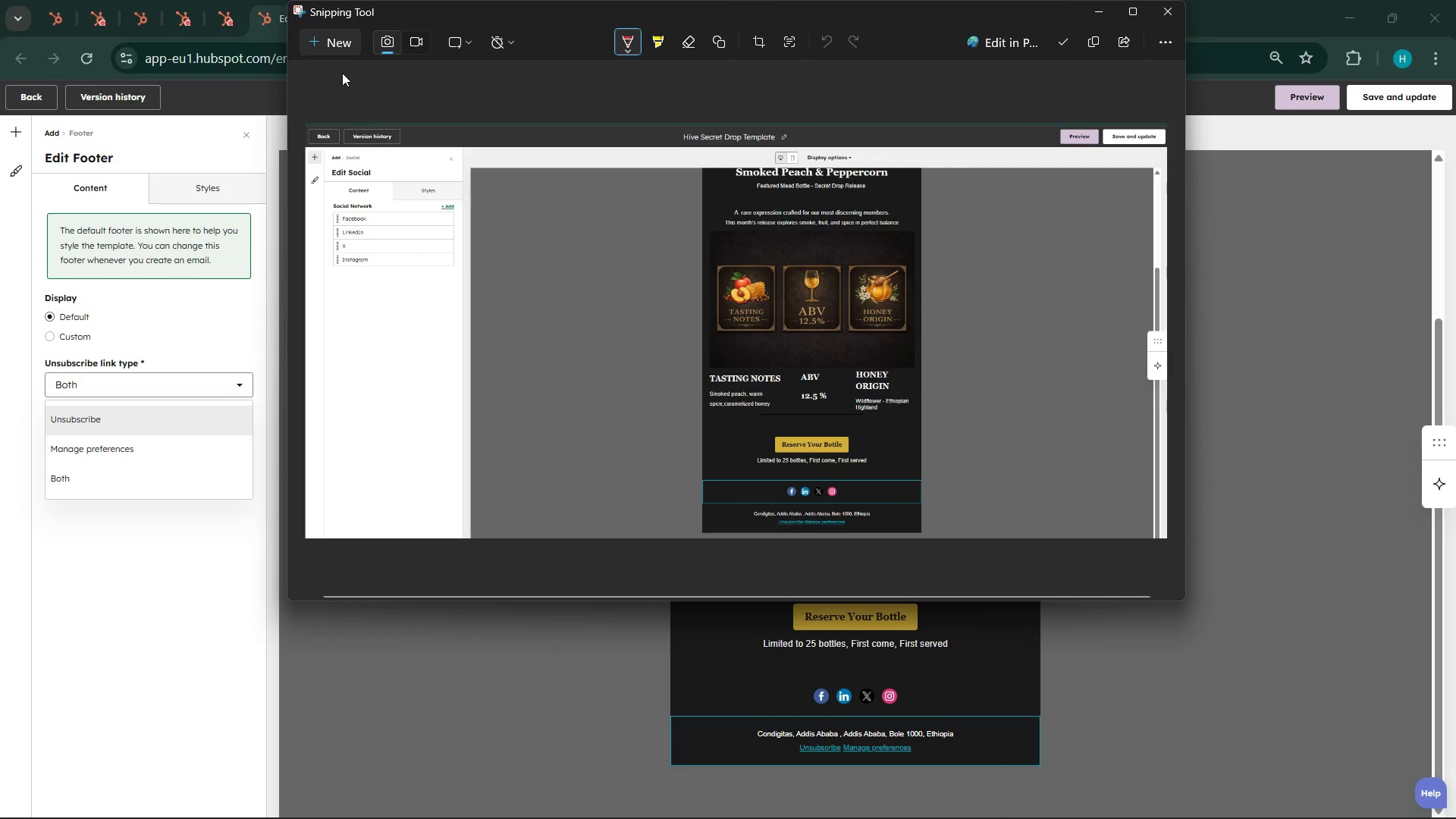 
left_click([325, 35])
 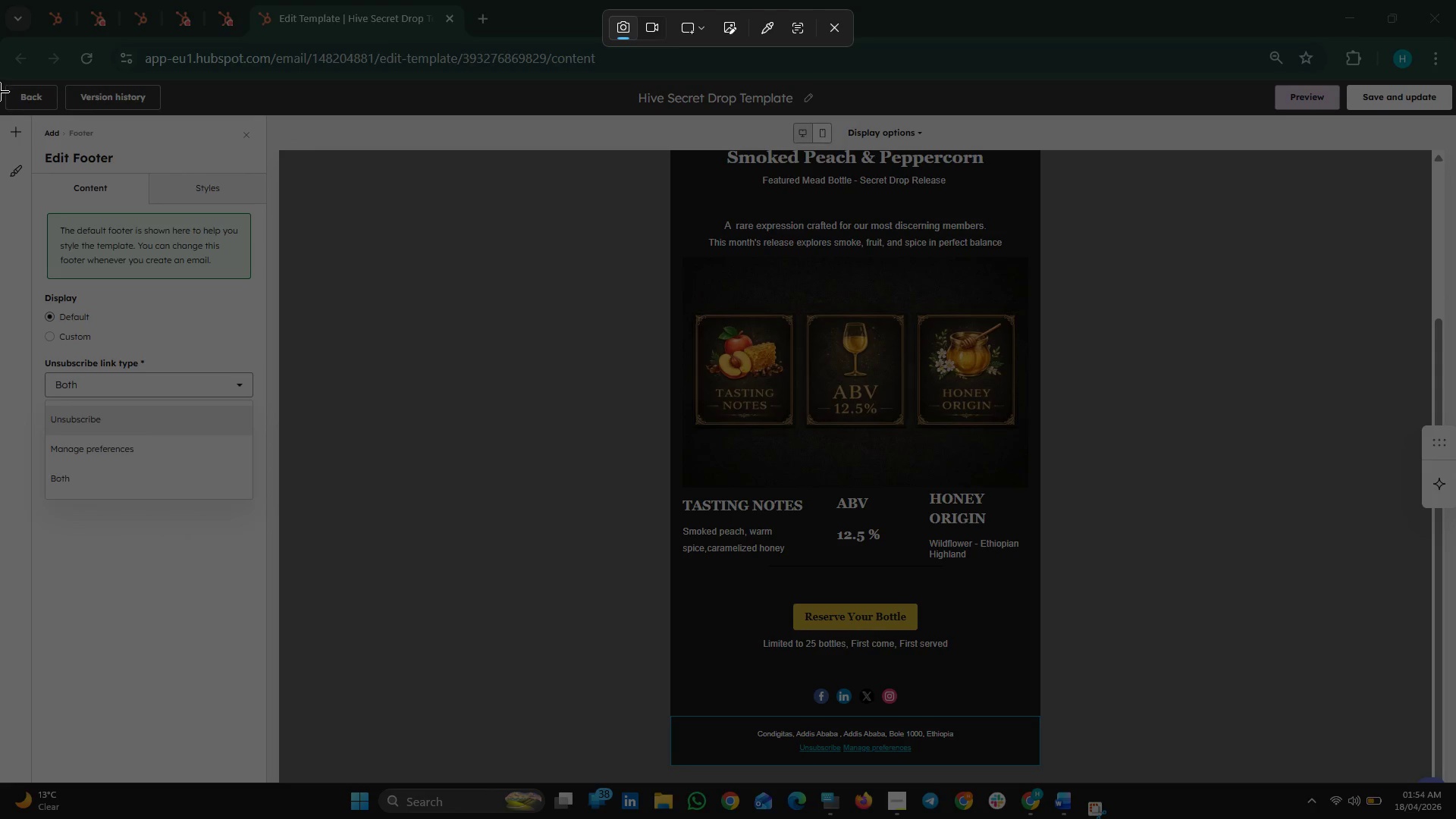 
left_click_drag(start_coordinate=[0, 69], to_coordinate=[1455, 771])
 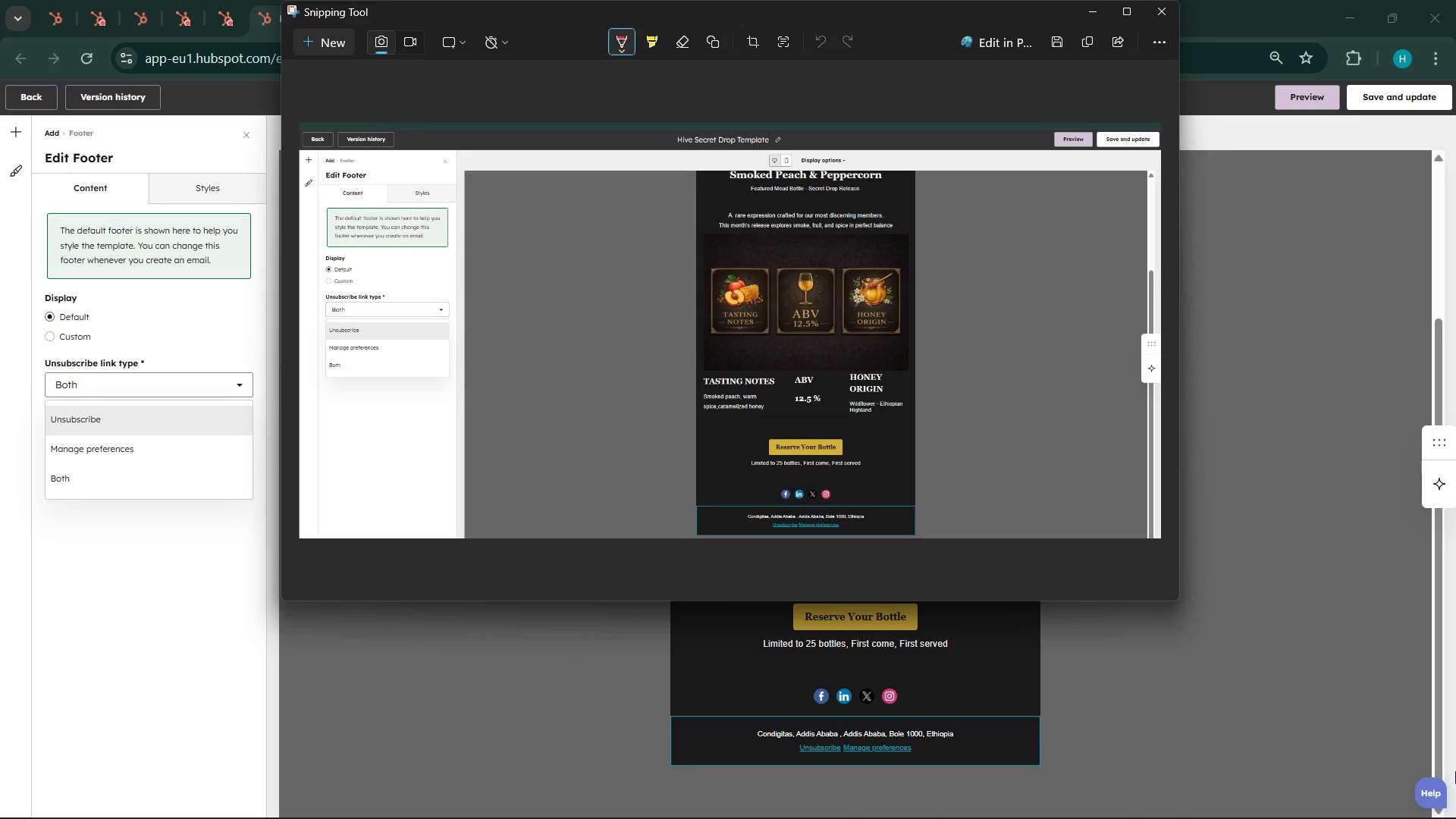 
wait(11.58)
 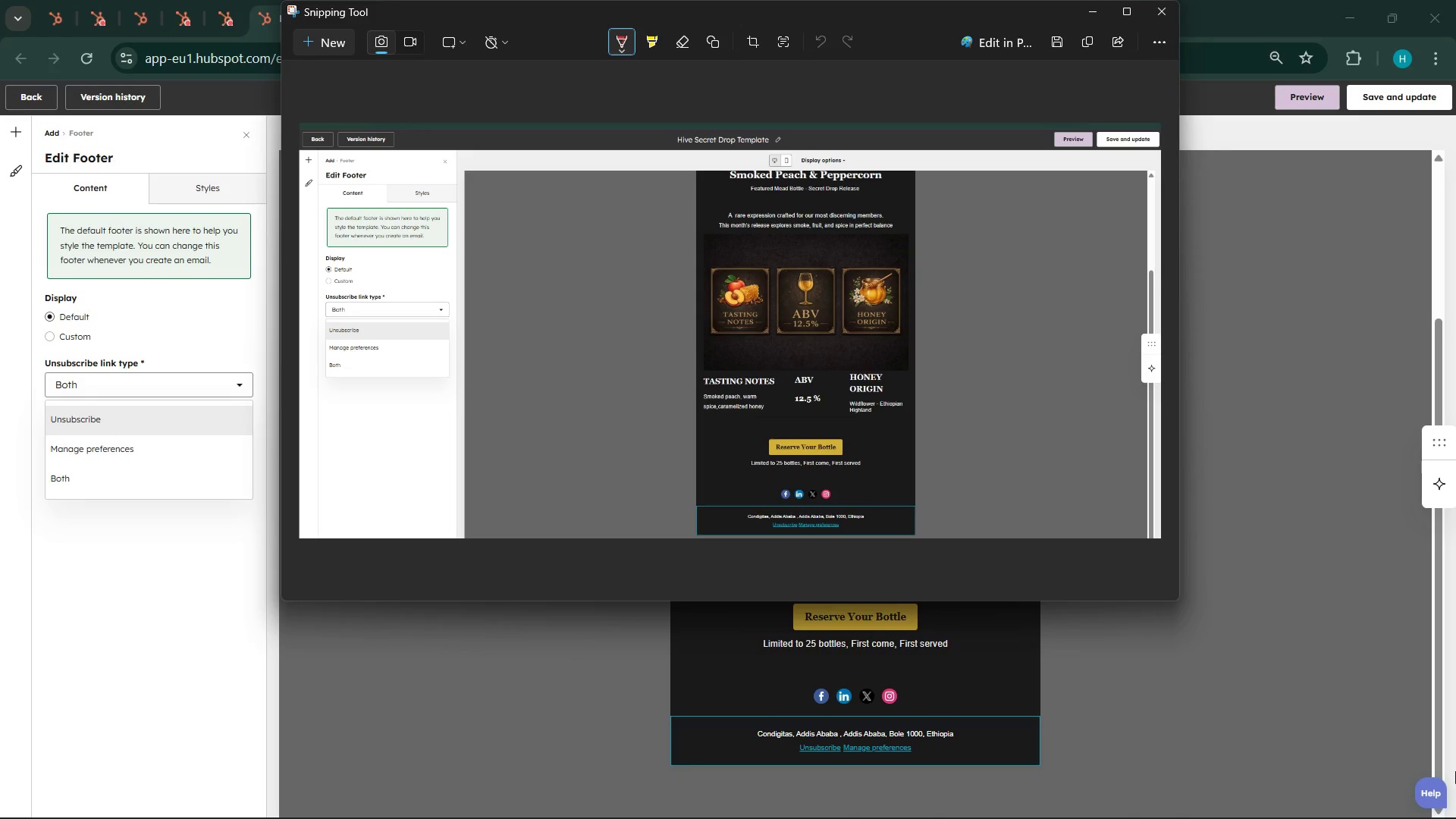 
left_click([1094, 47])
 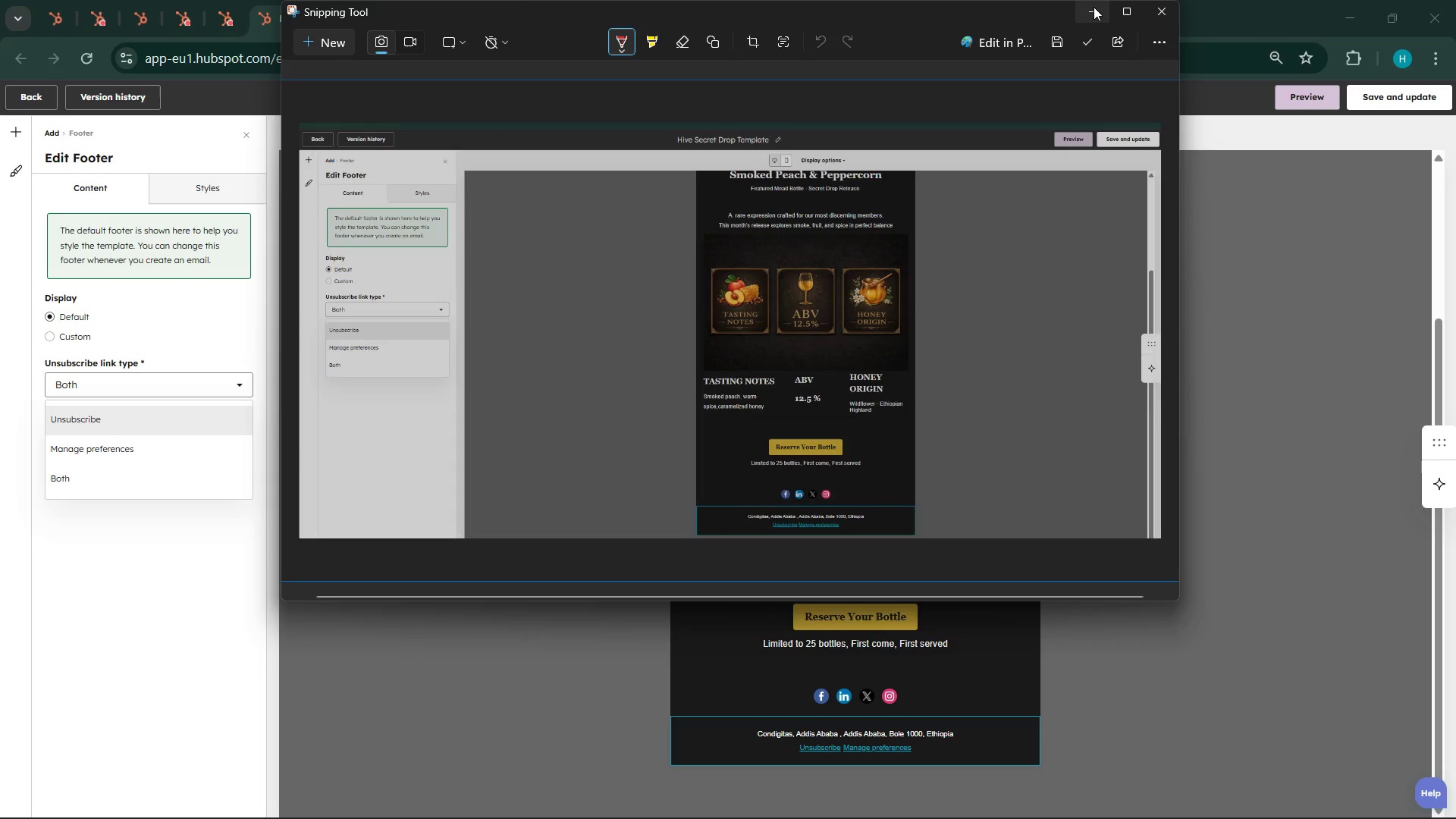 
left_click([1094, 7])
 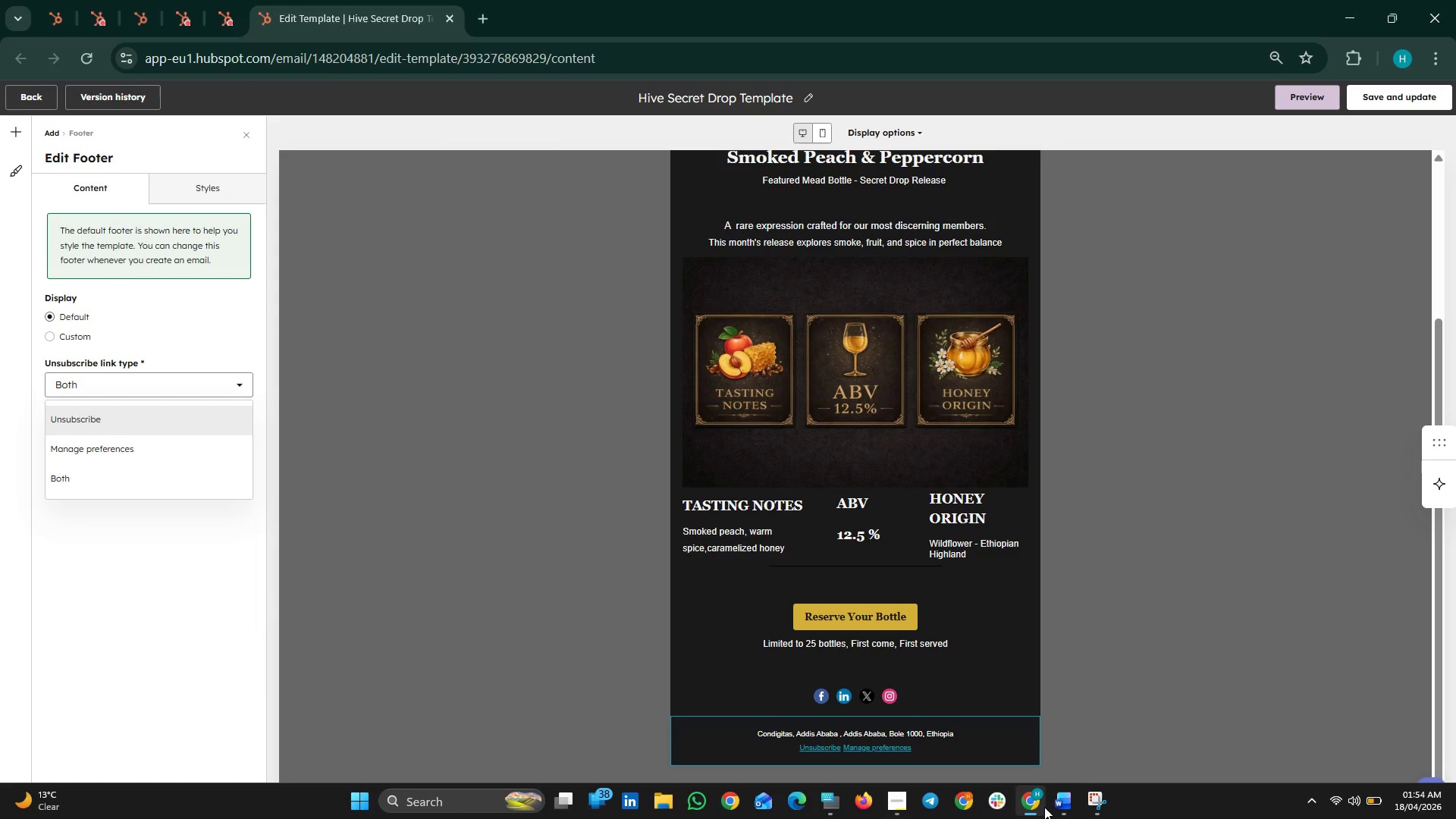 
left_click([1057, 808])
 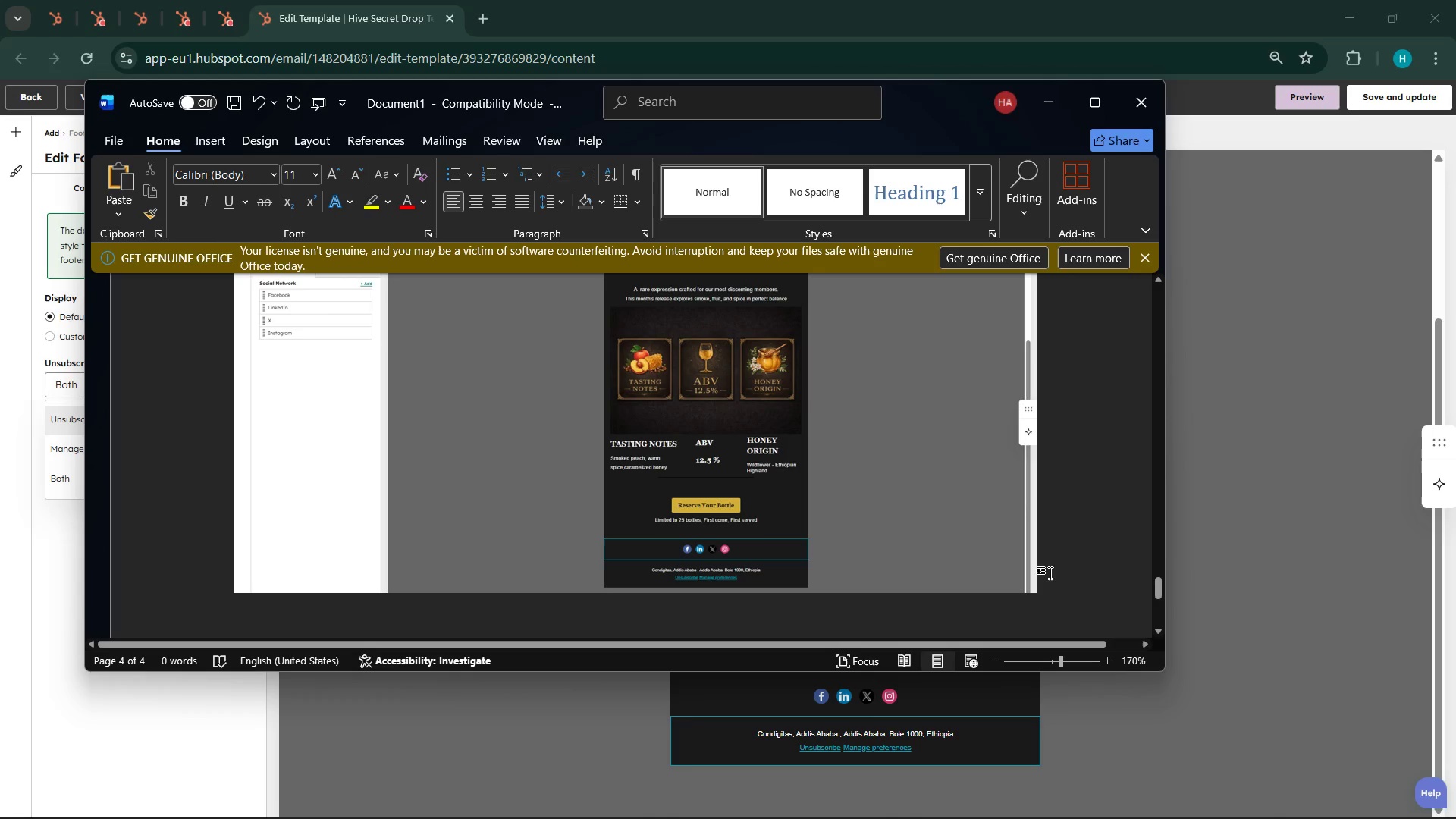 
key(Enter)
 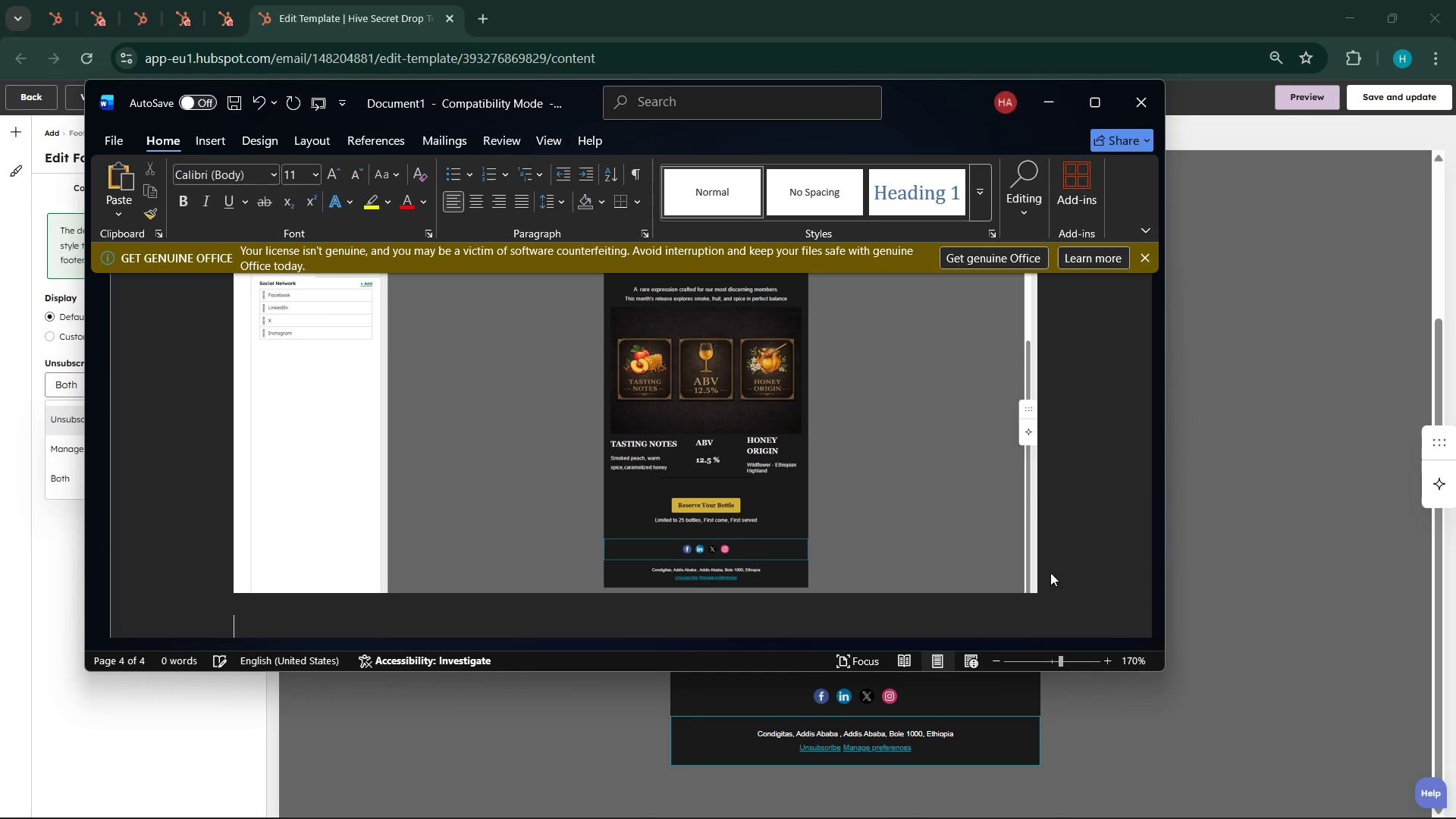 
key(Control+ControlLeft)
 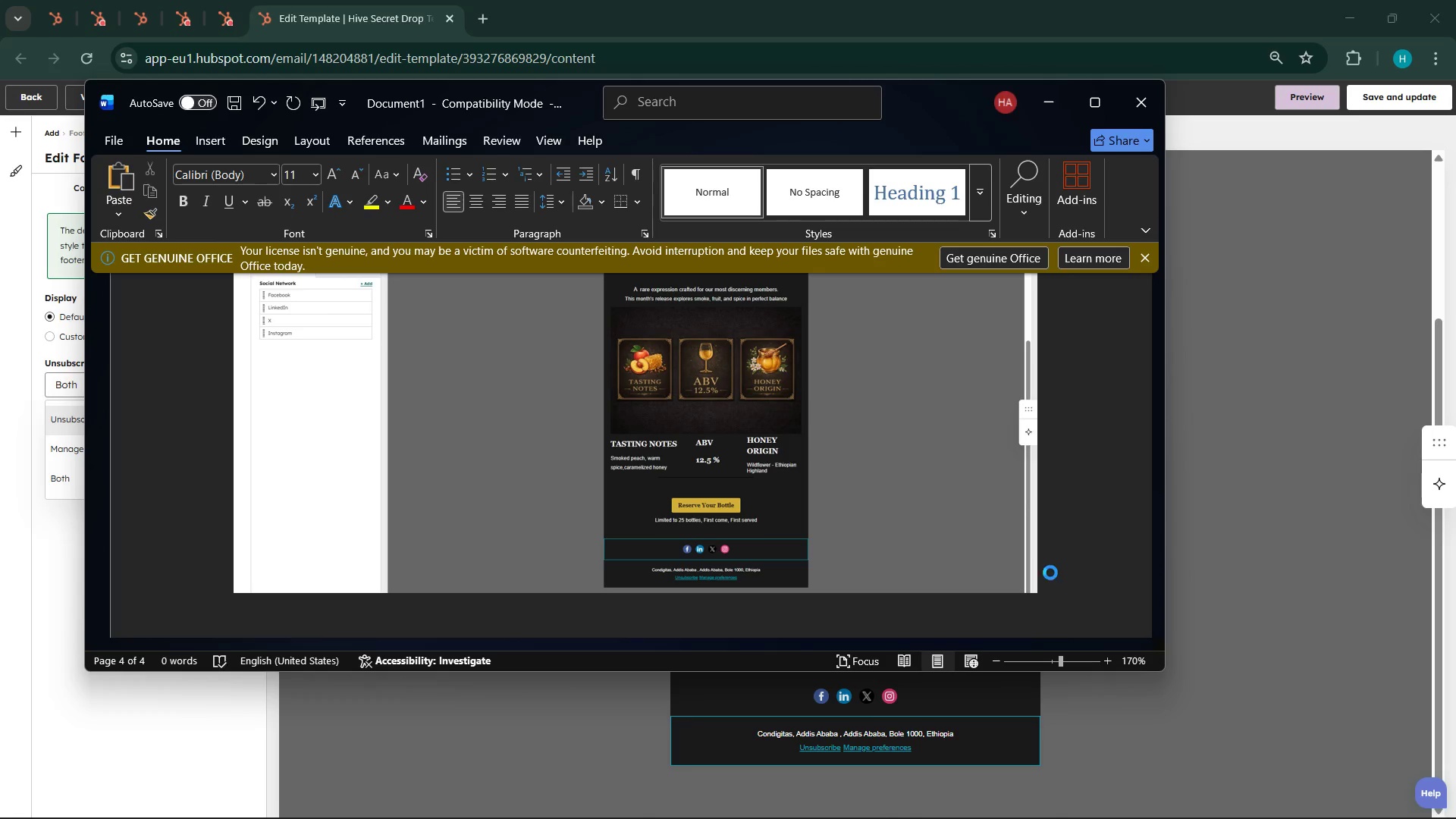 
key(Control+V)
 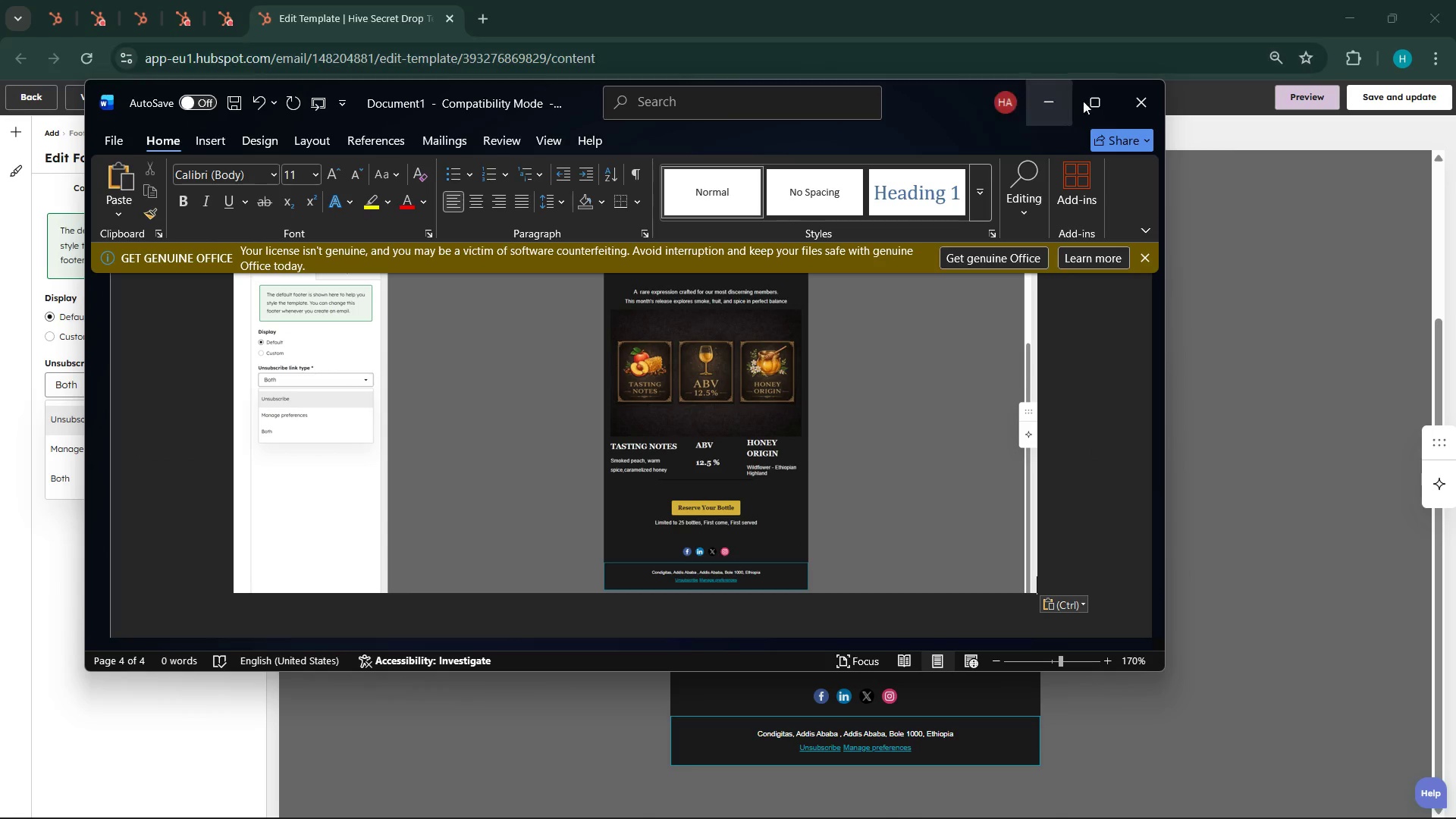 
left_click([1053, 101])
 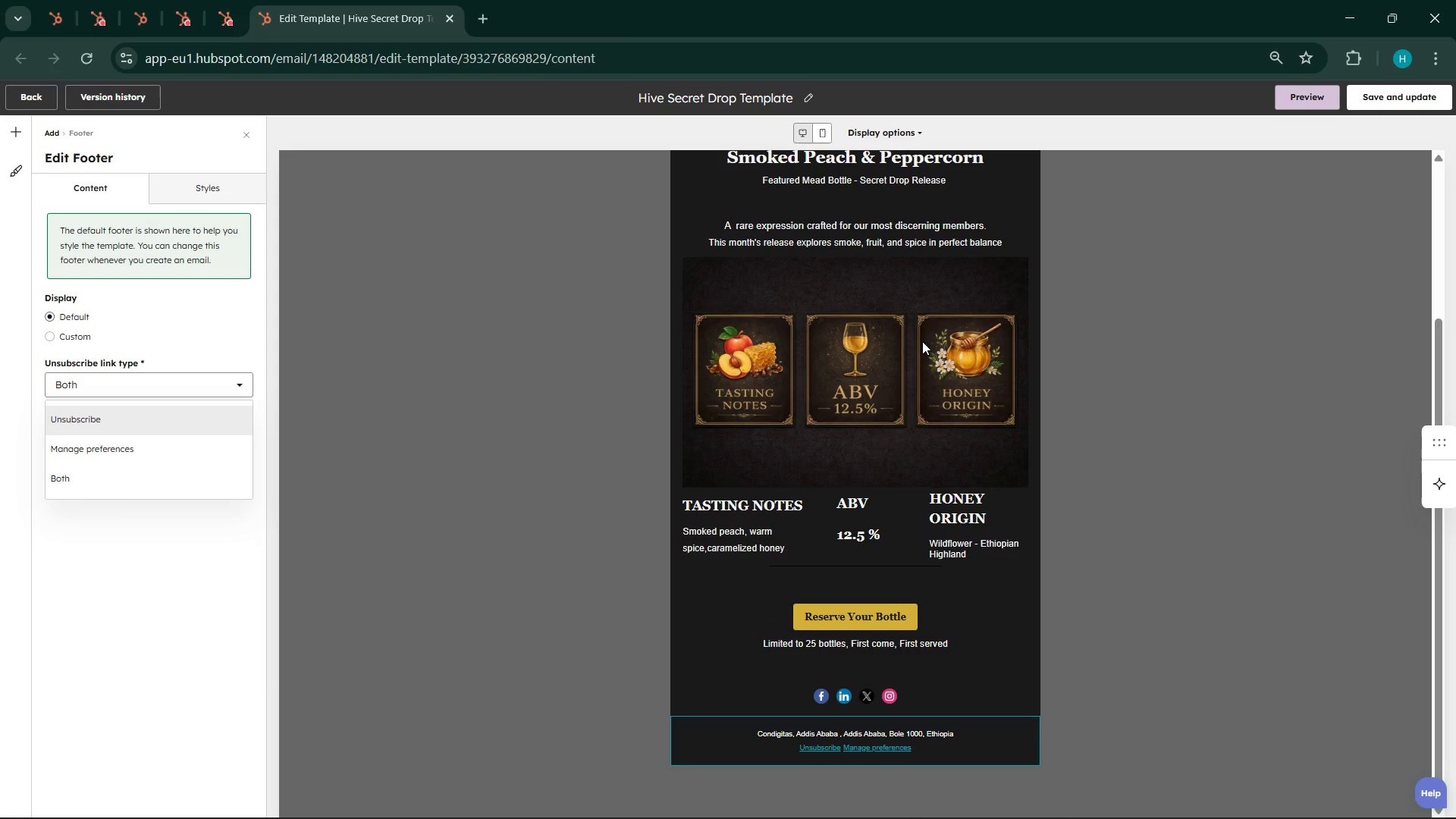 
scroll: coordinate [922, 320], scroll_direction: up, amount: 8.0
 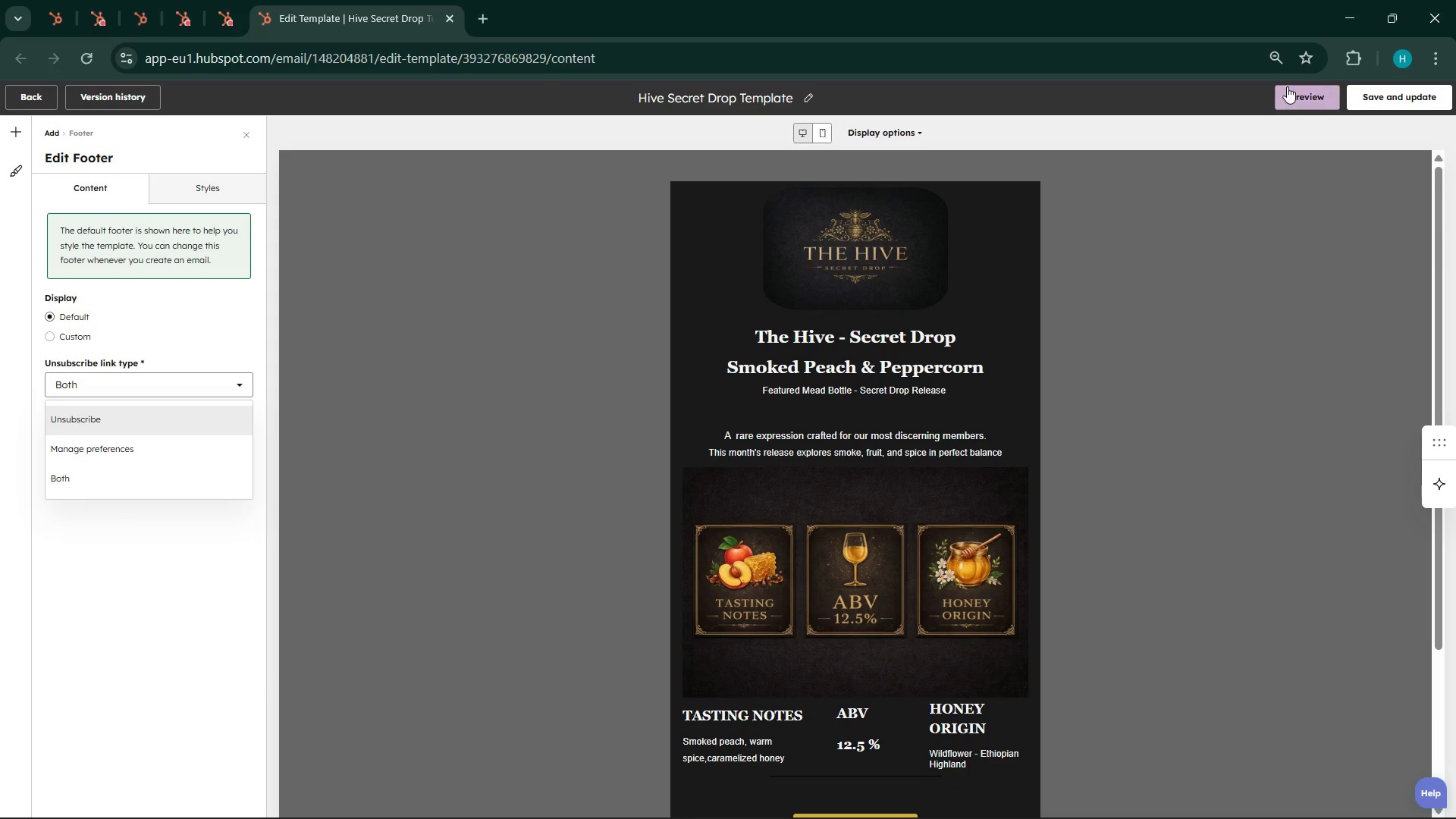 
left_click([1288, 85])
 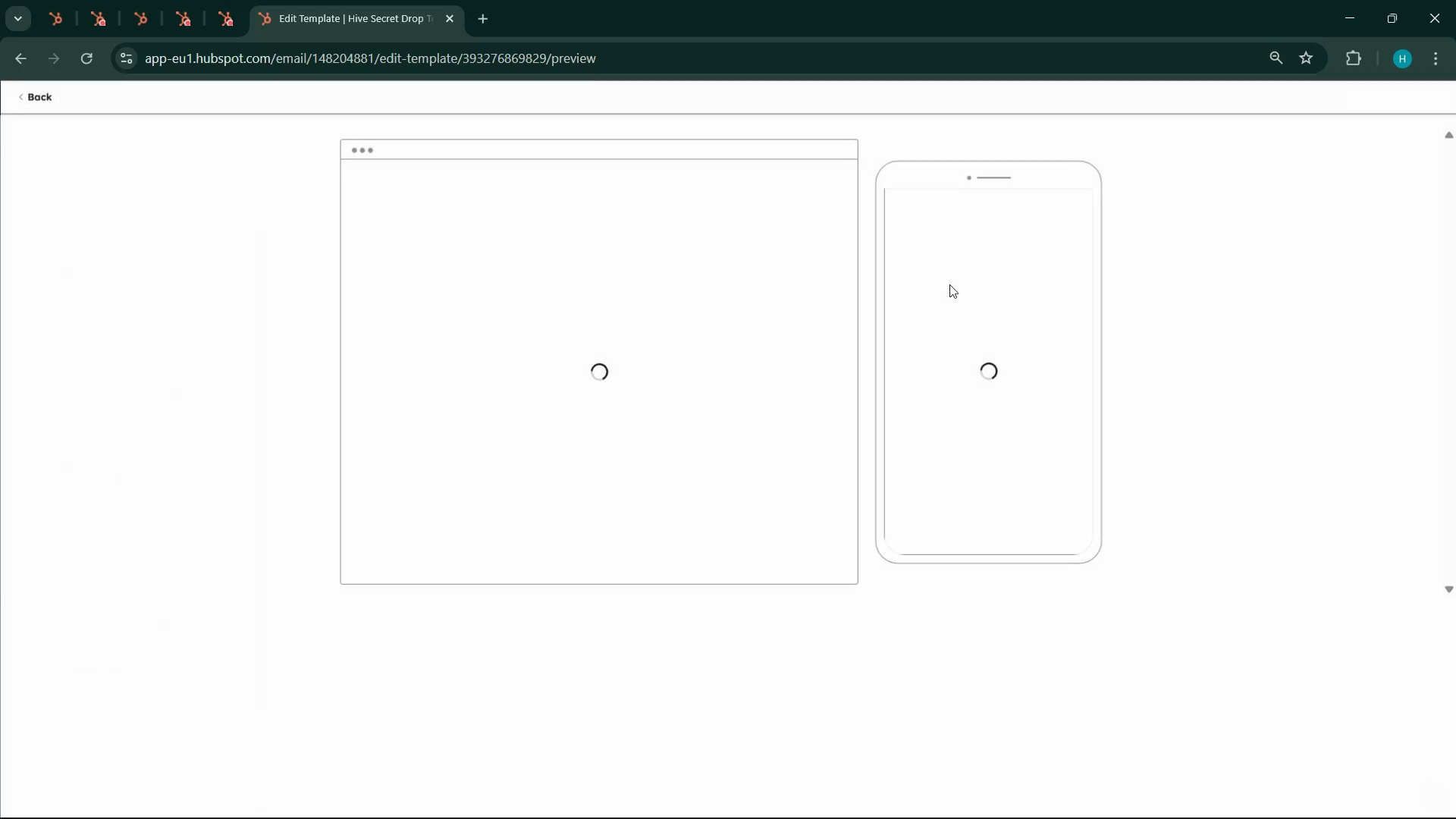 
mouse_move([895, 350])
 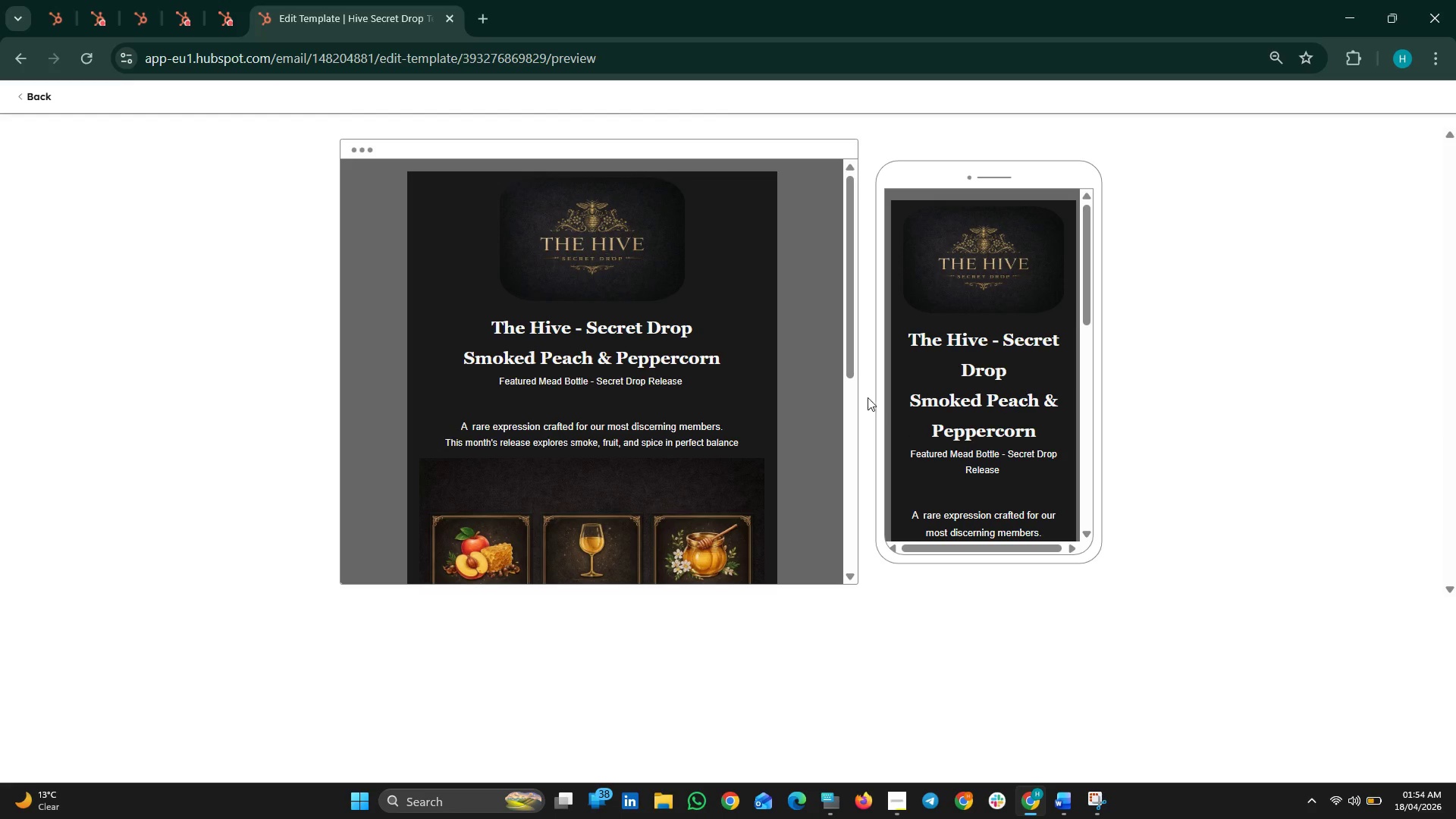 
left_click_drag(start_coordinate=[854, 302], to_coordinate=[855, 315])
 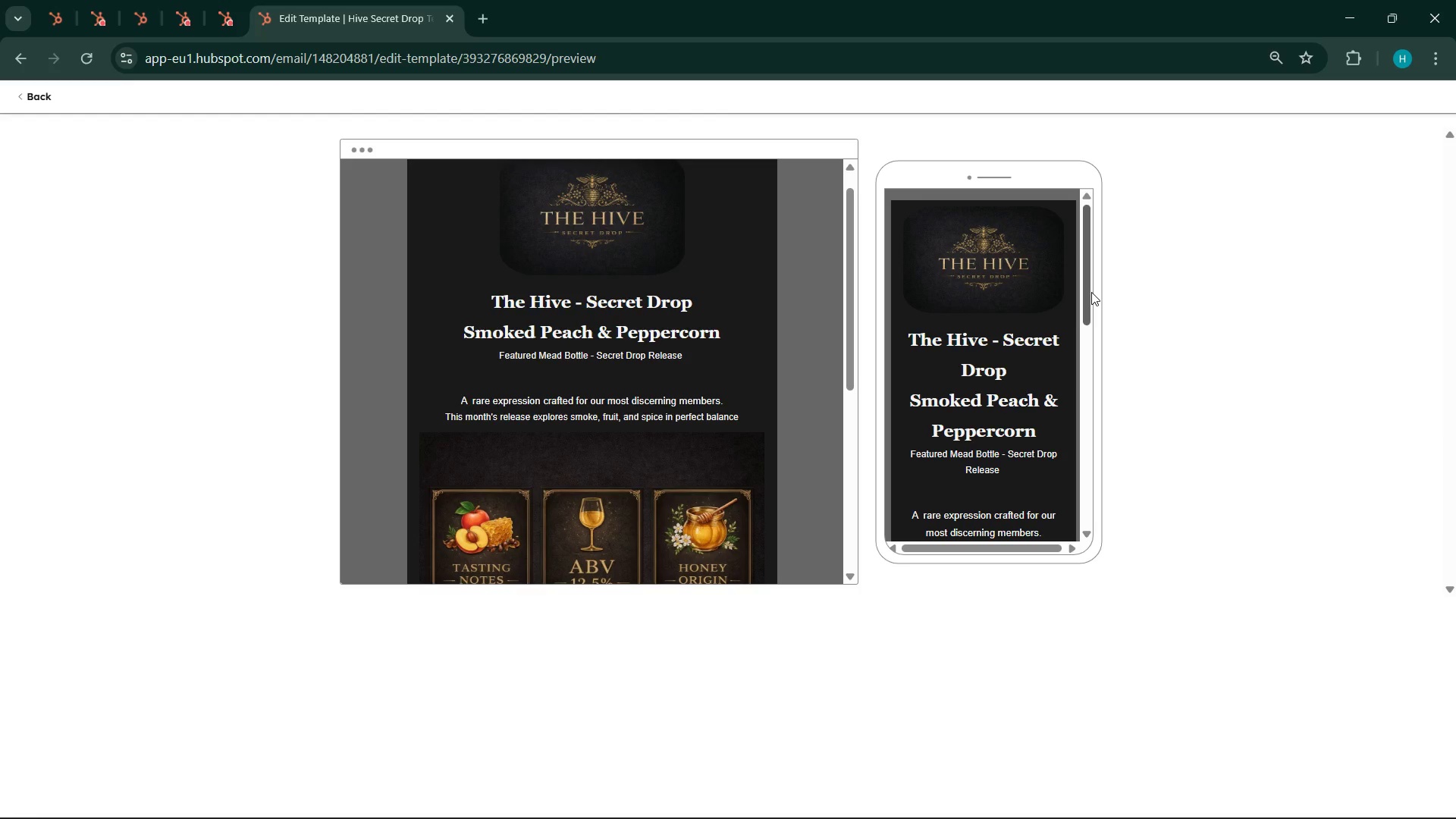 
left_click([1091, 292])
 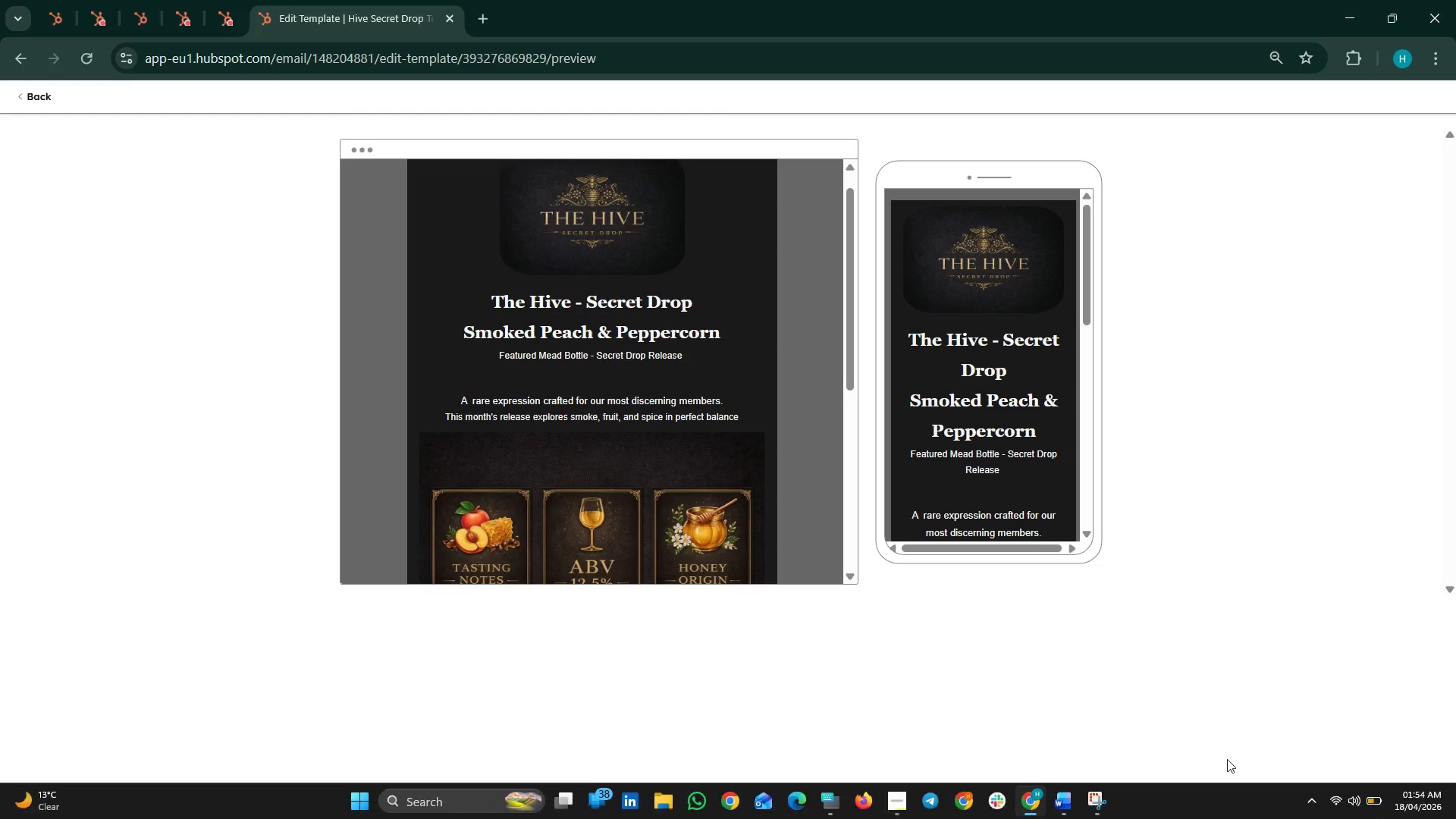 
left_click([1110, 792])
 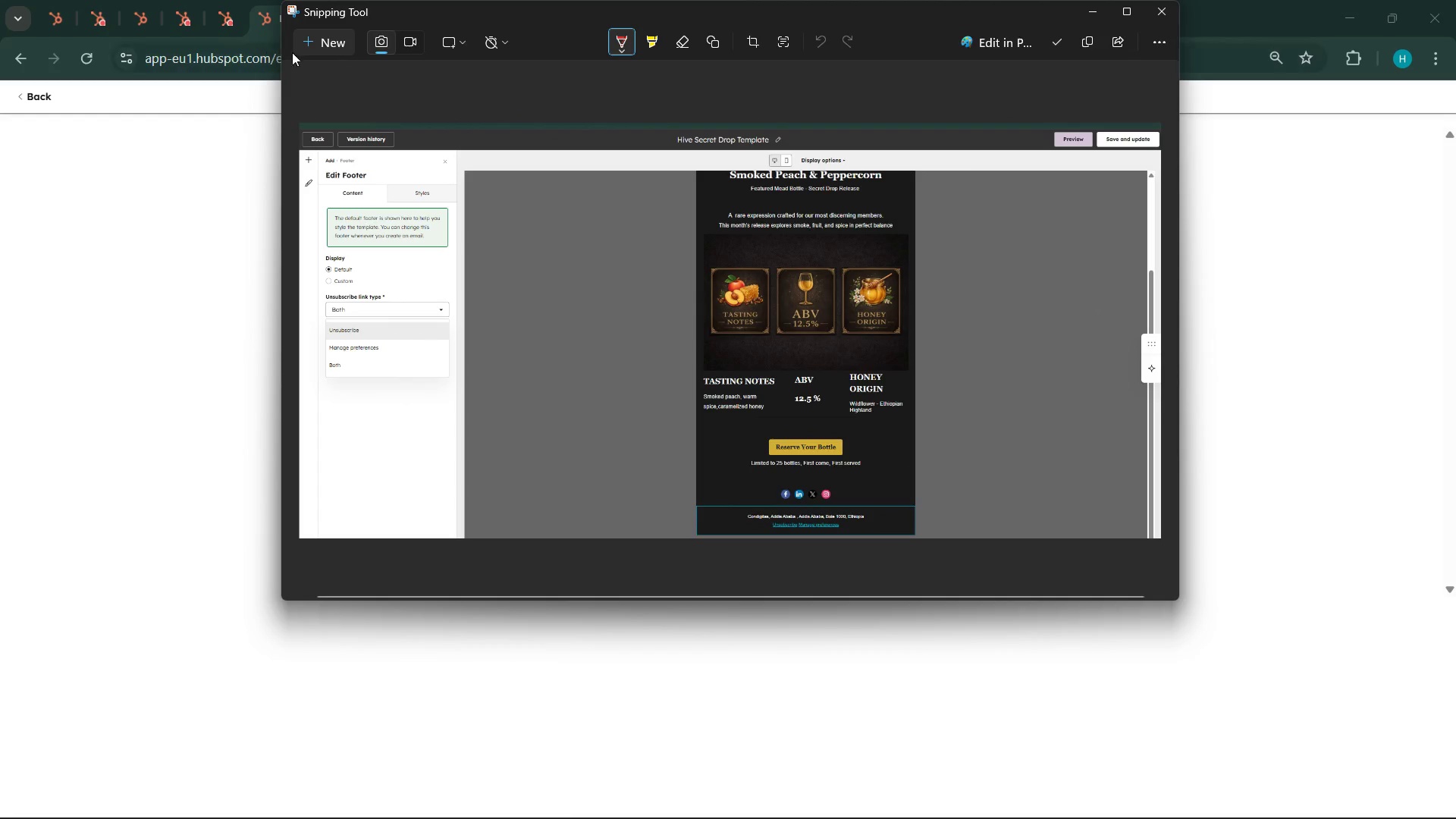 
left_click([313, 50])
 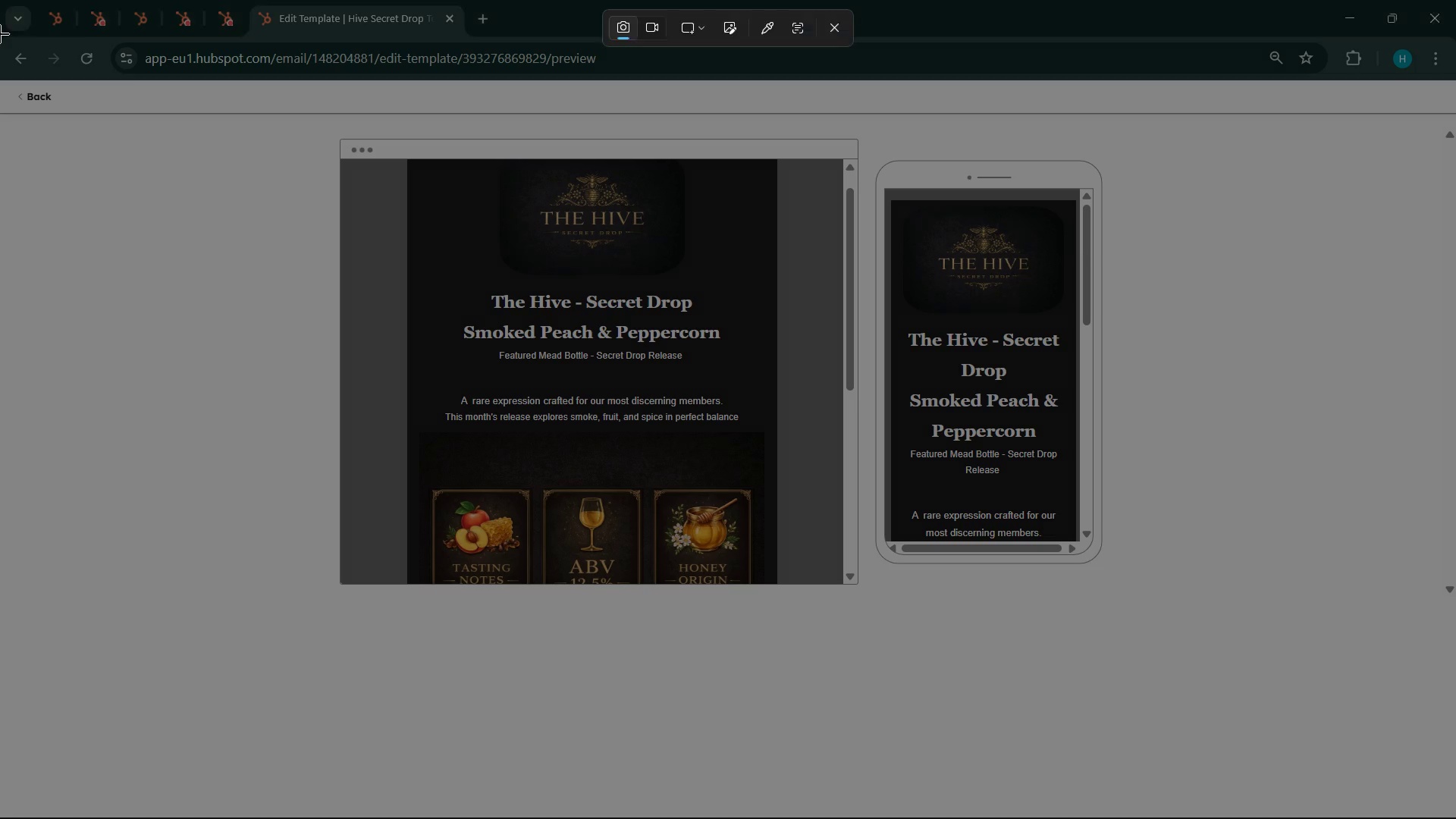 
left_click_drag(start_coordinate=[0, 37], to_coordinate=[1455, 818])
 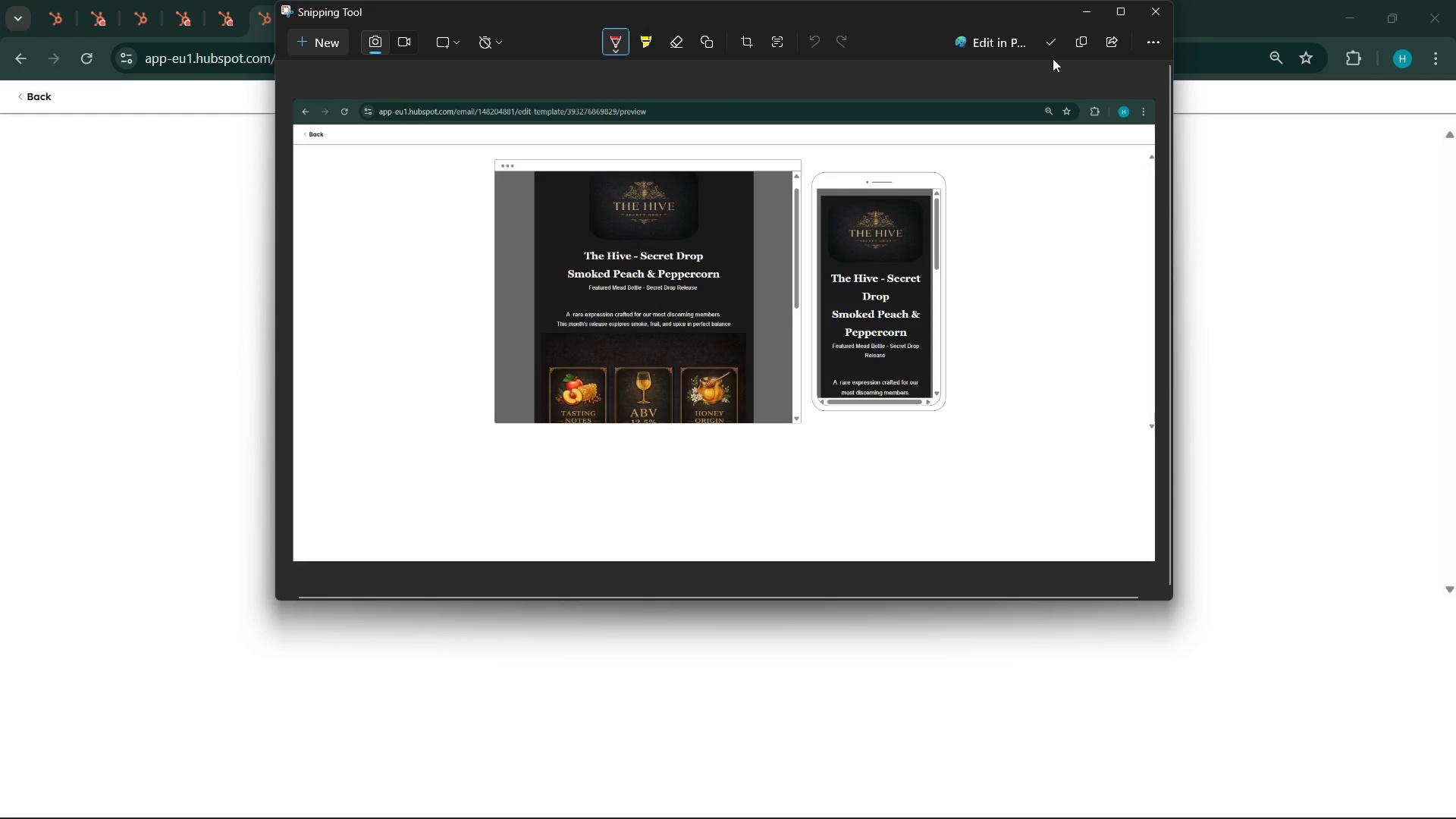 
left_click([1089, 44])
 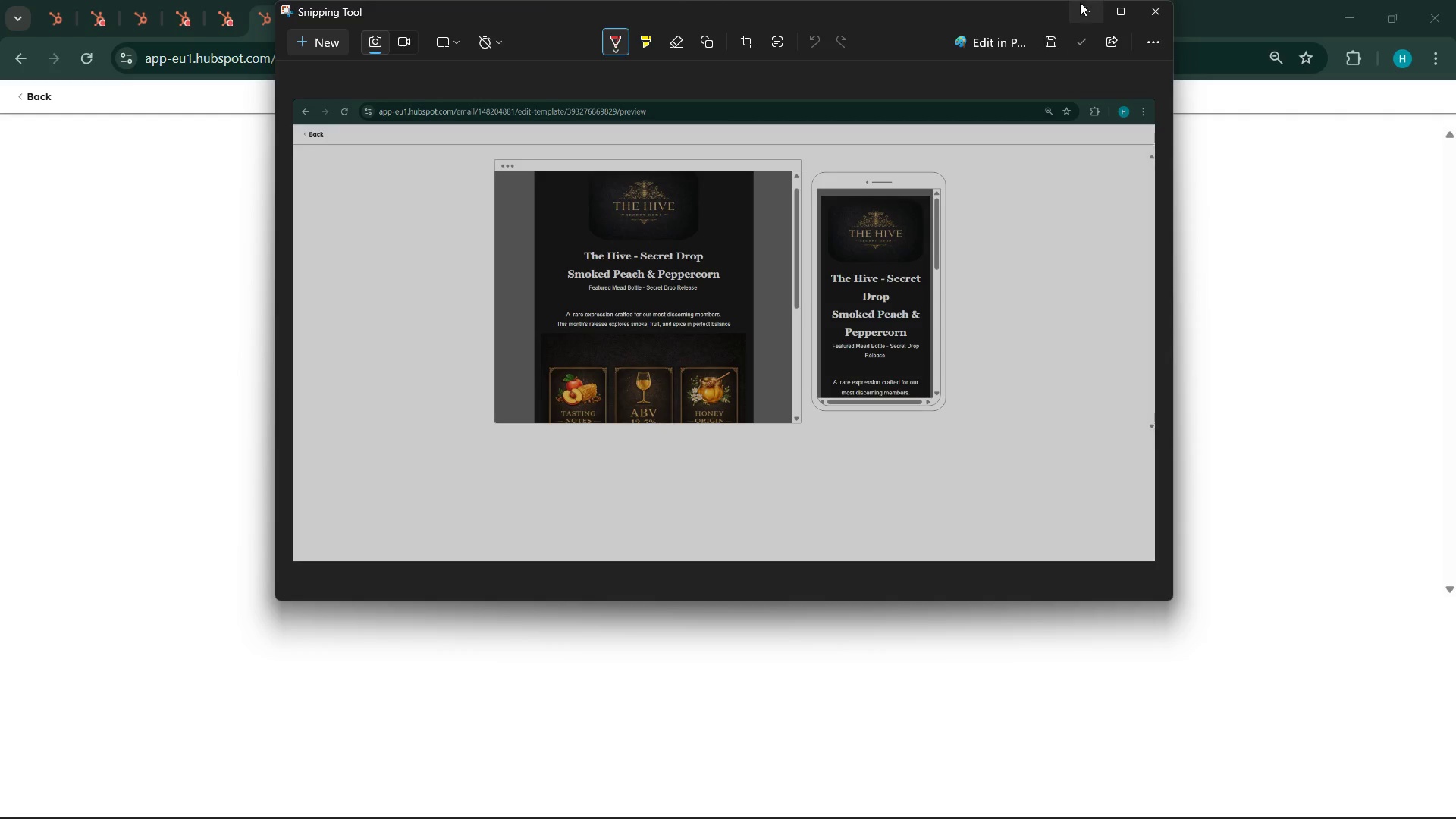 
left_click([1080, 2])
 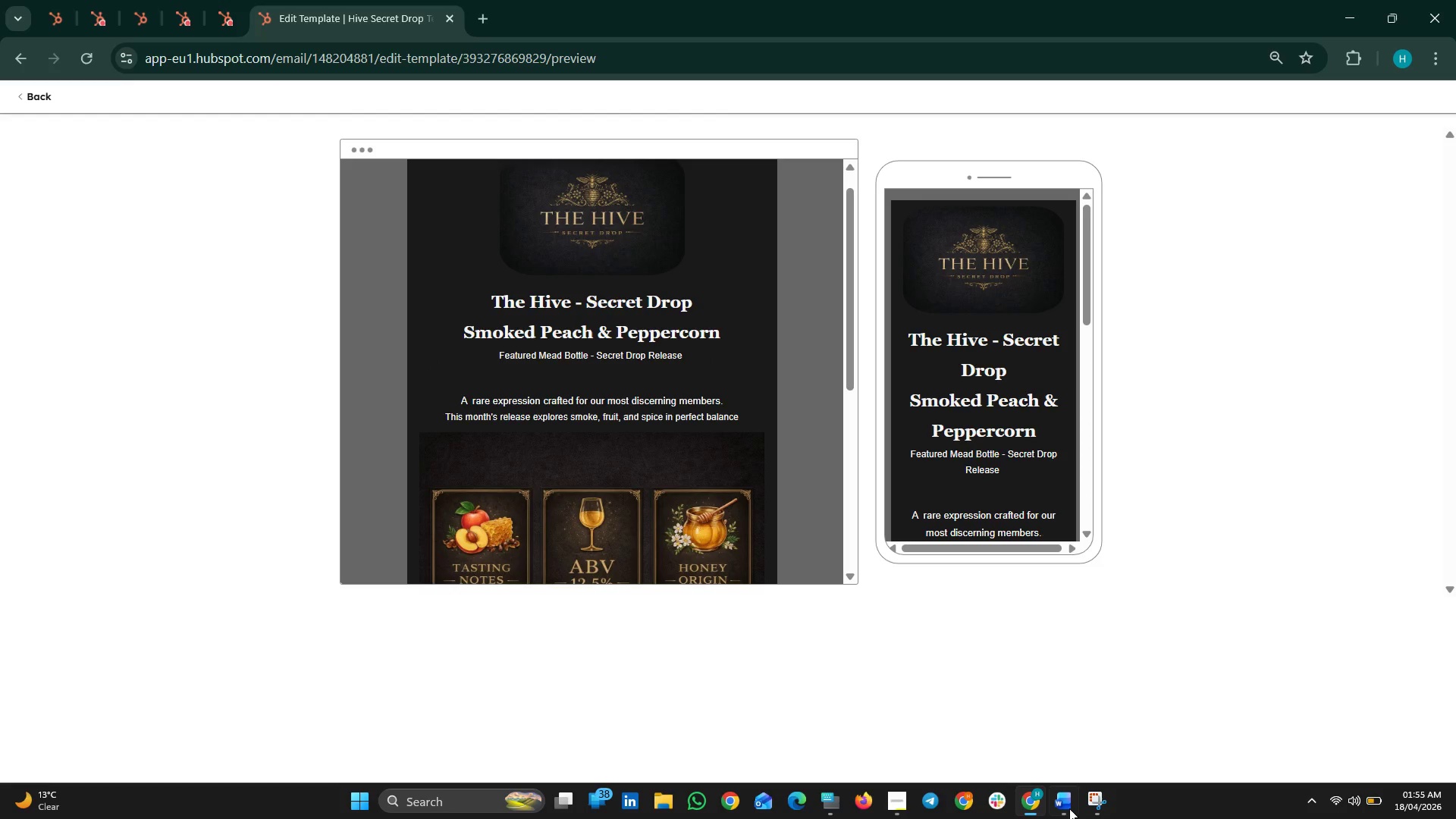 
left_click([1068, 808])
 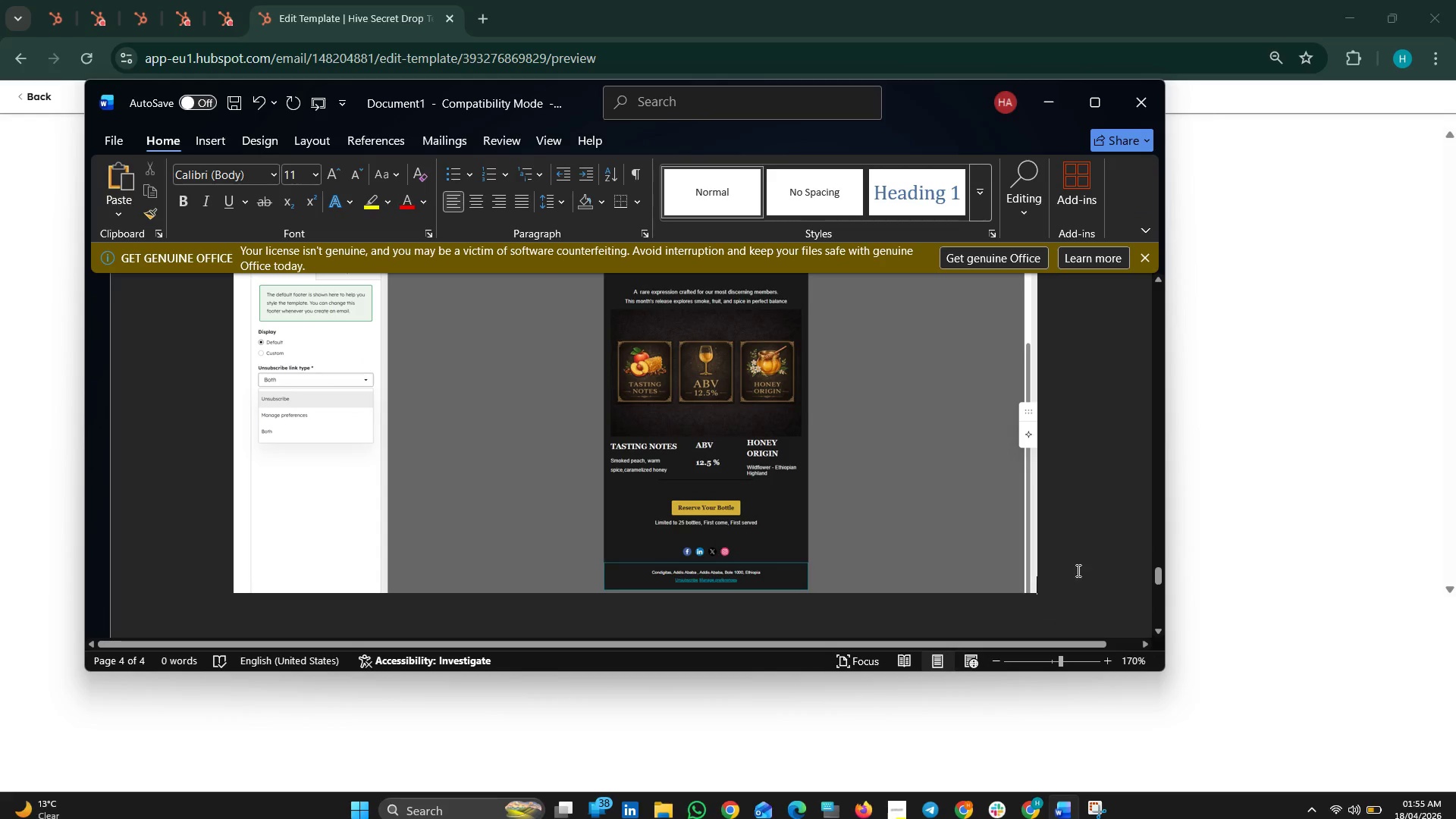 
left_click([1078, 557])
 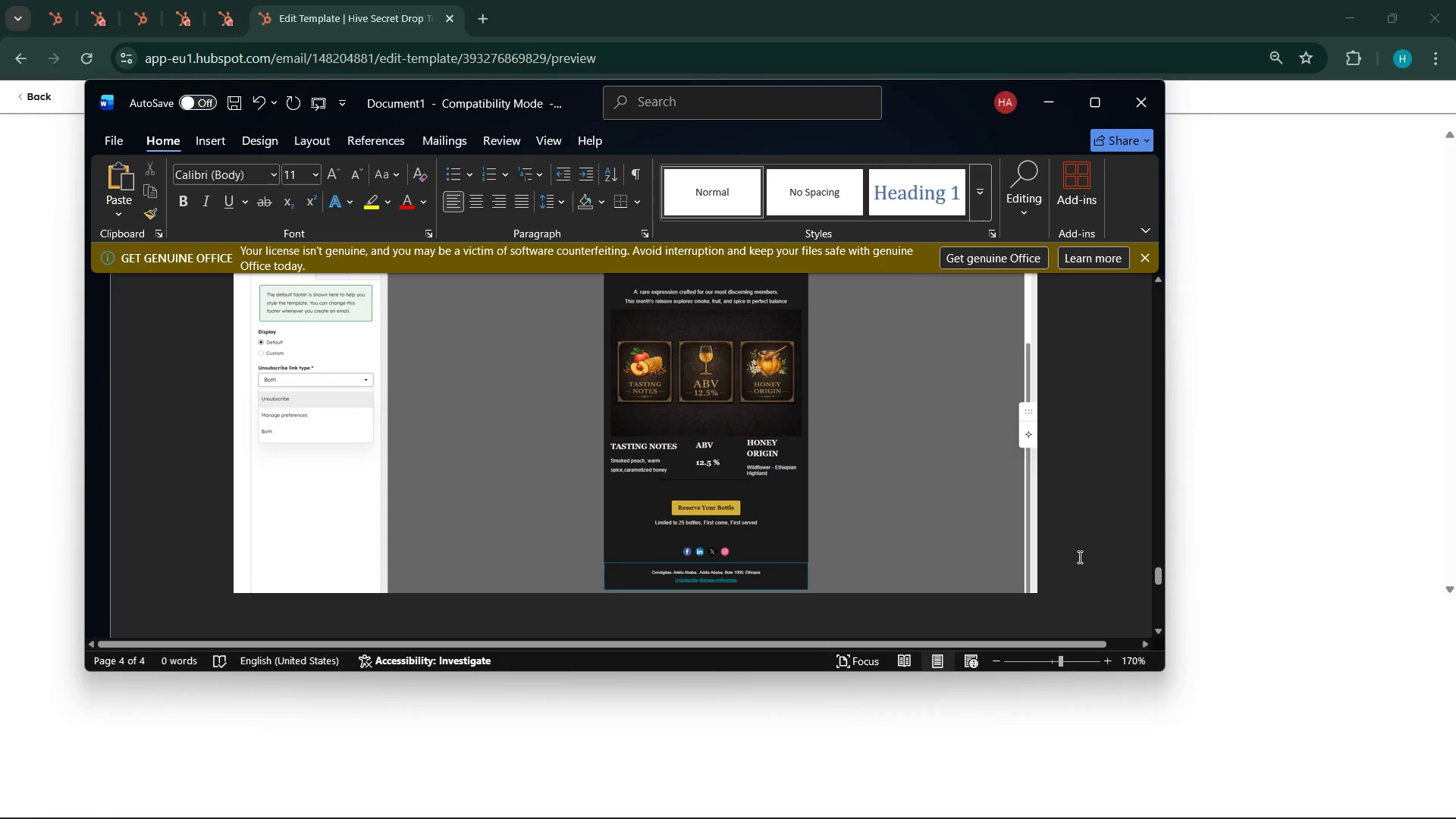 
key(Enter)
 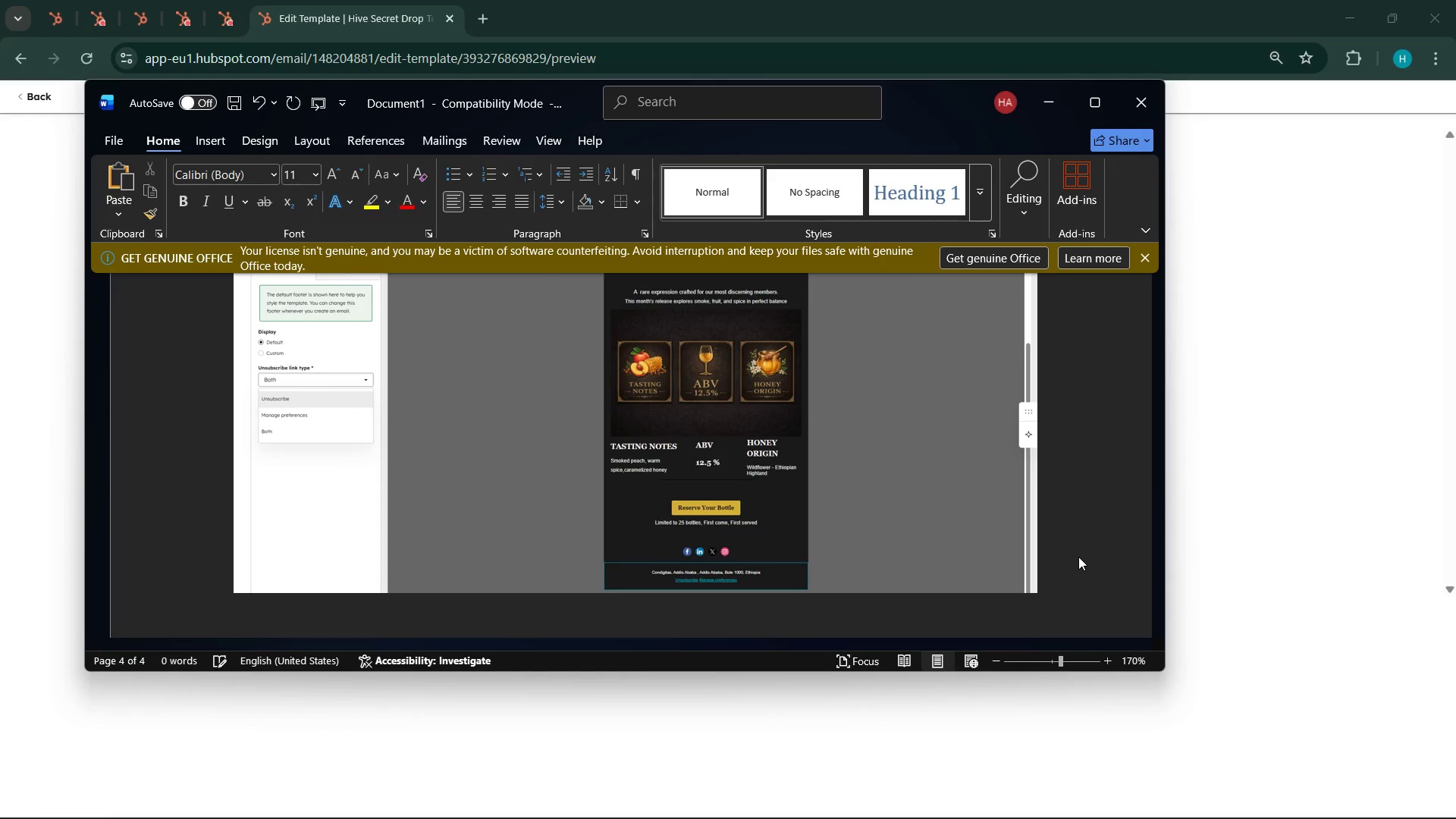 
key(Control+ControlLeft)
 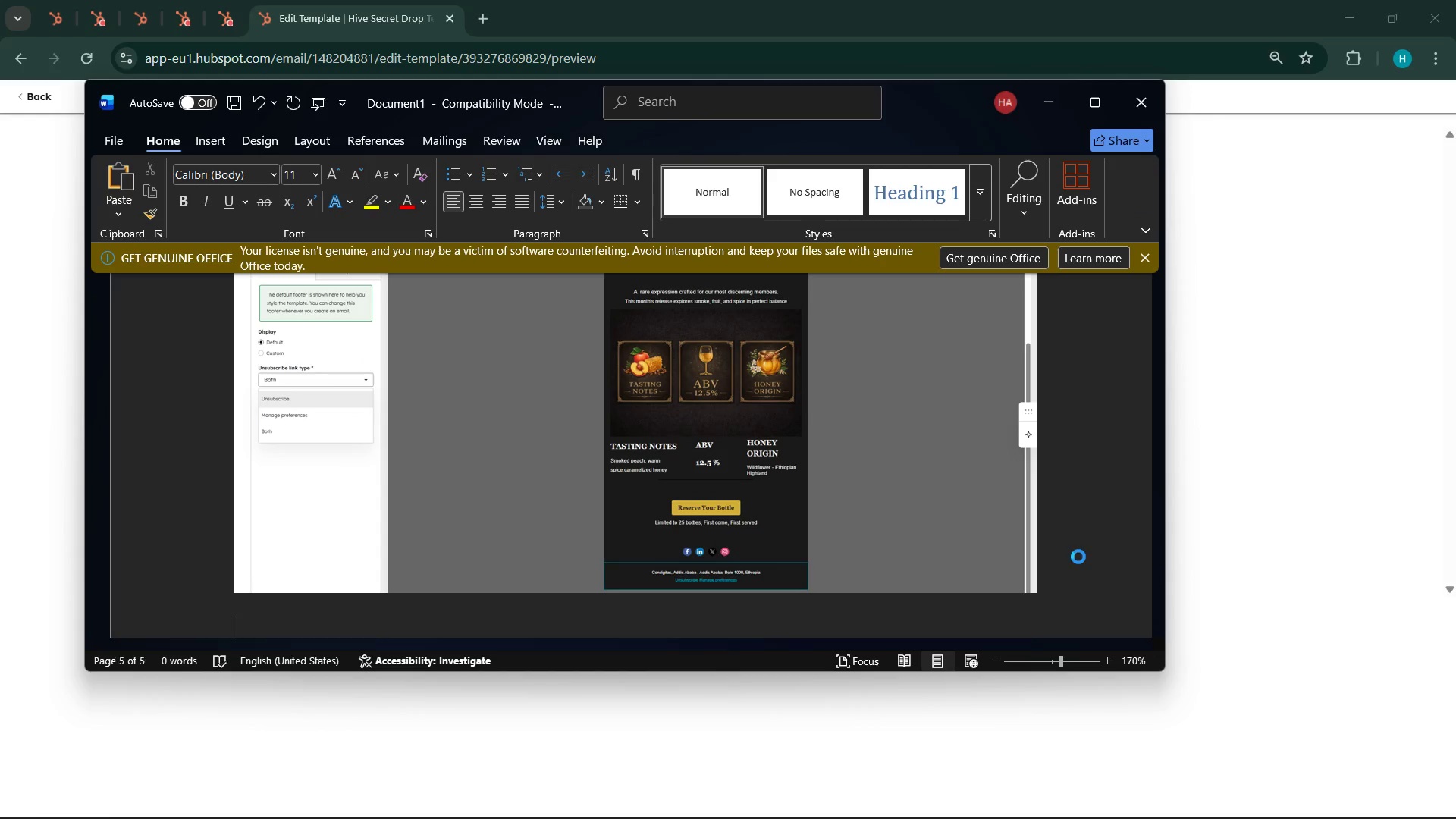 
key(Control+V)
 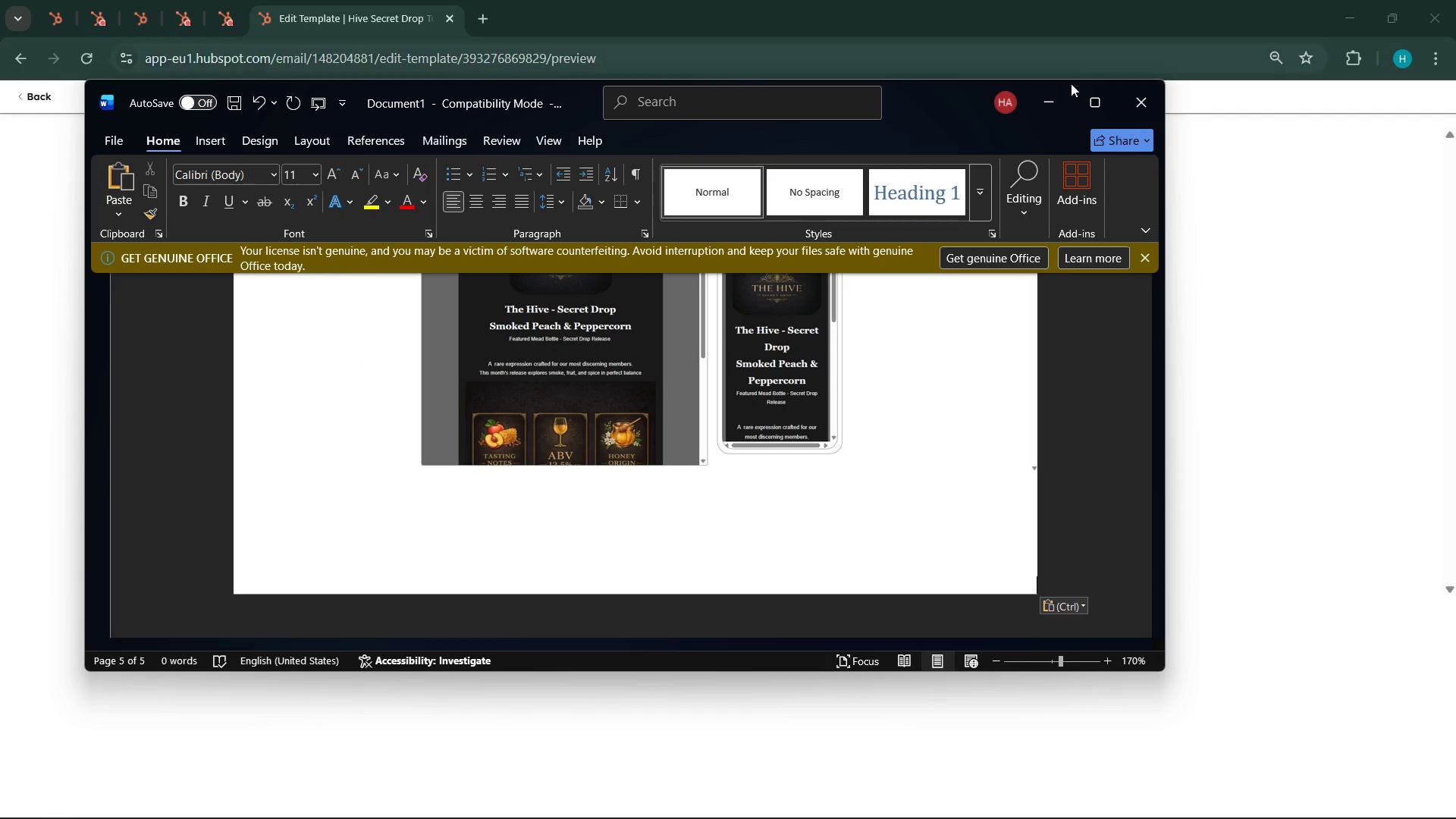 
left_click([1068, 118])
 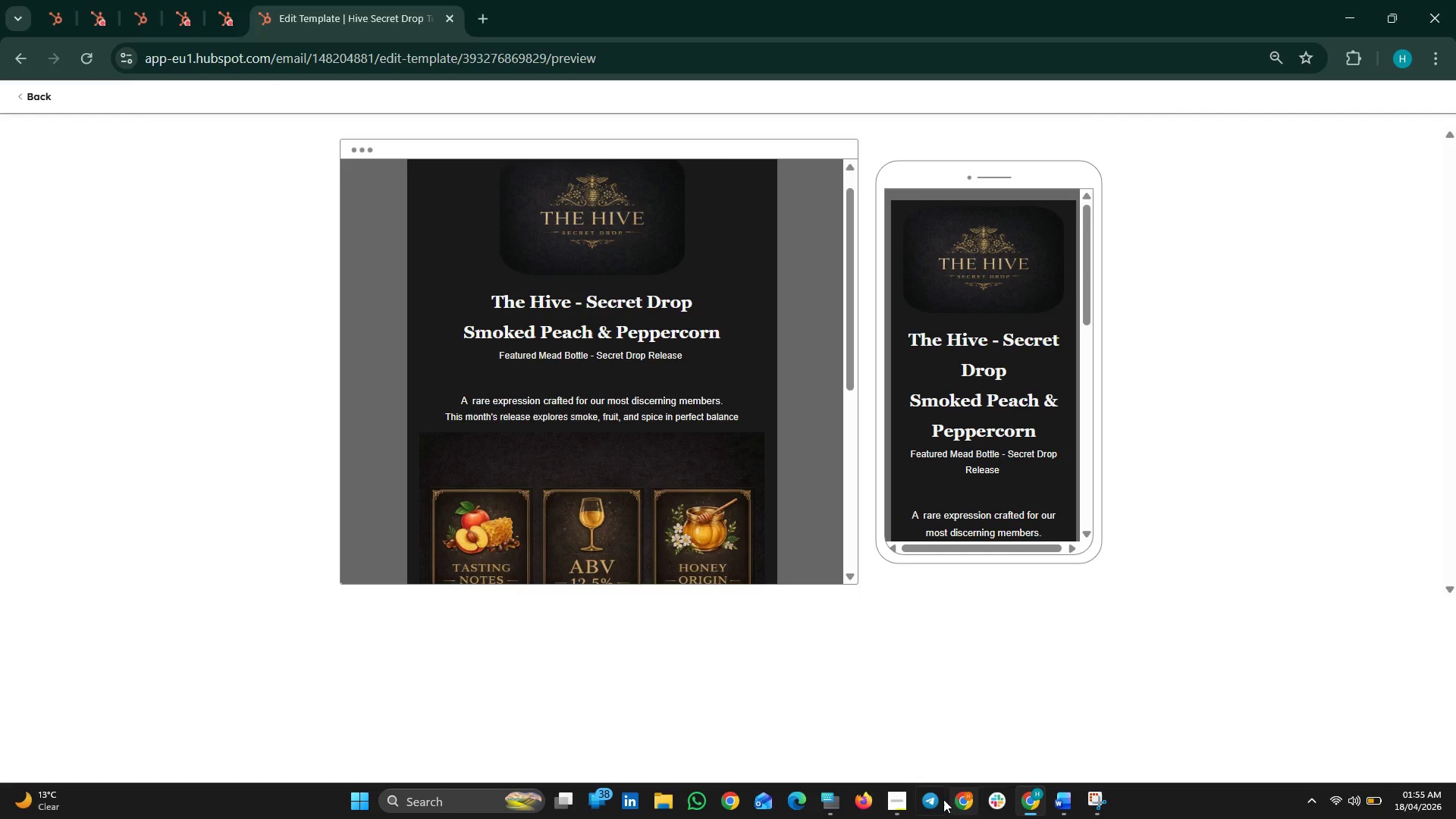 
left_click([899, 799])